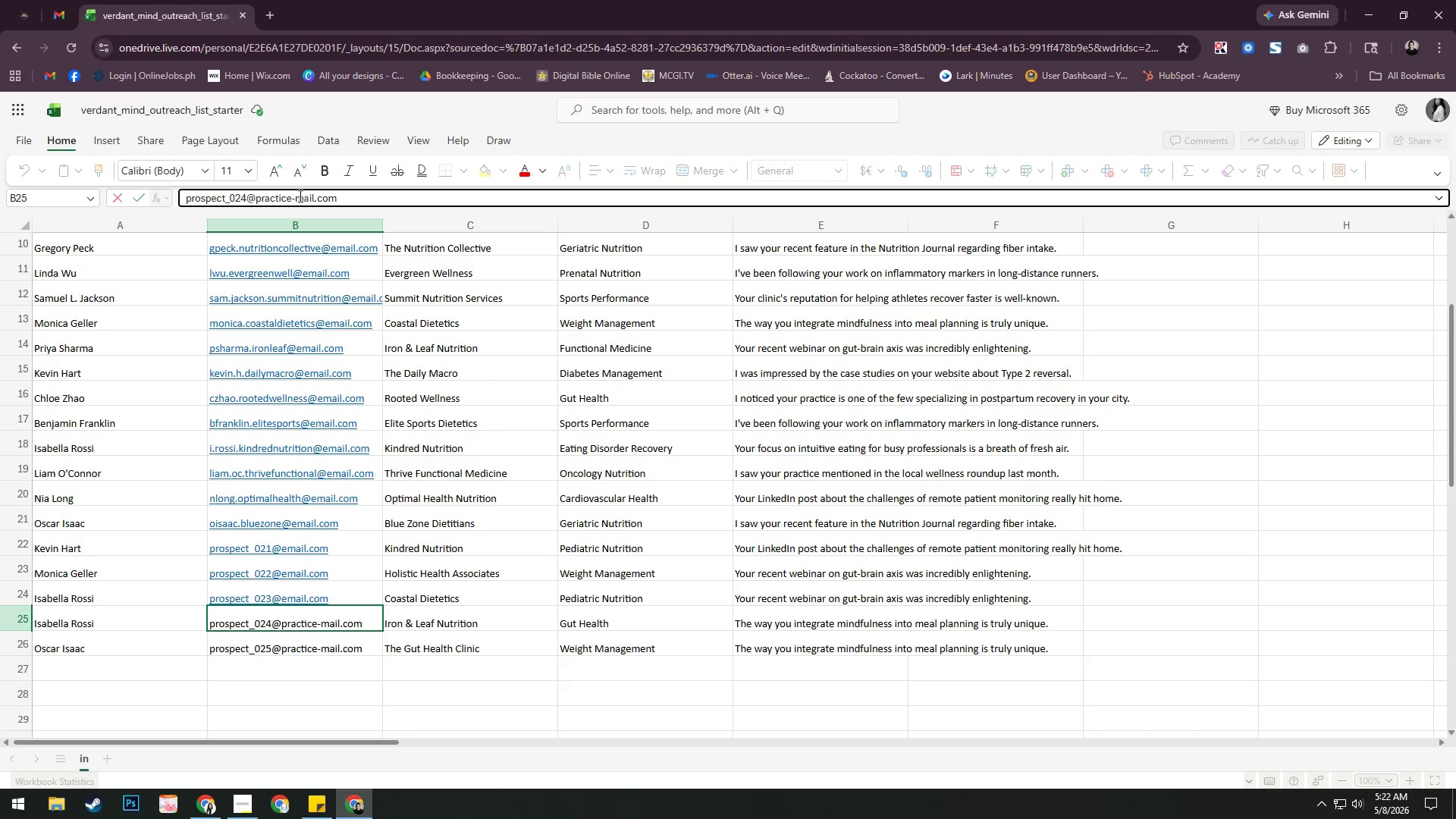 
key(Backspace)
 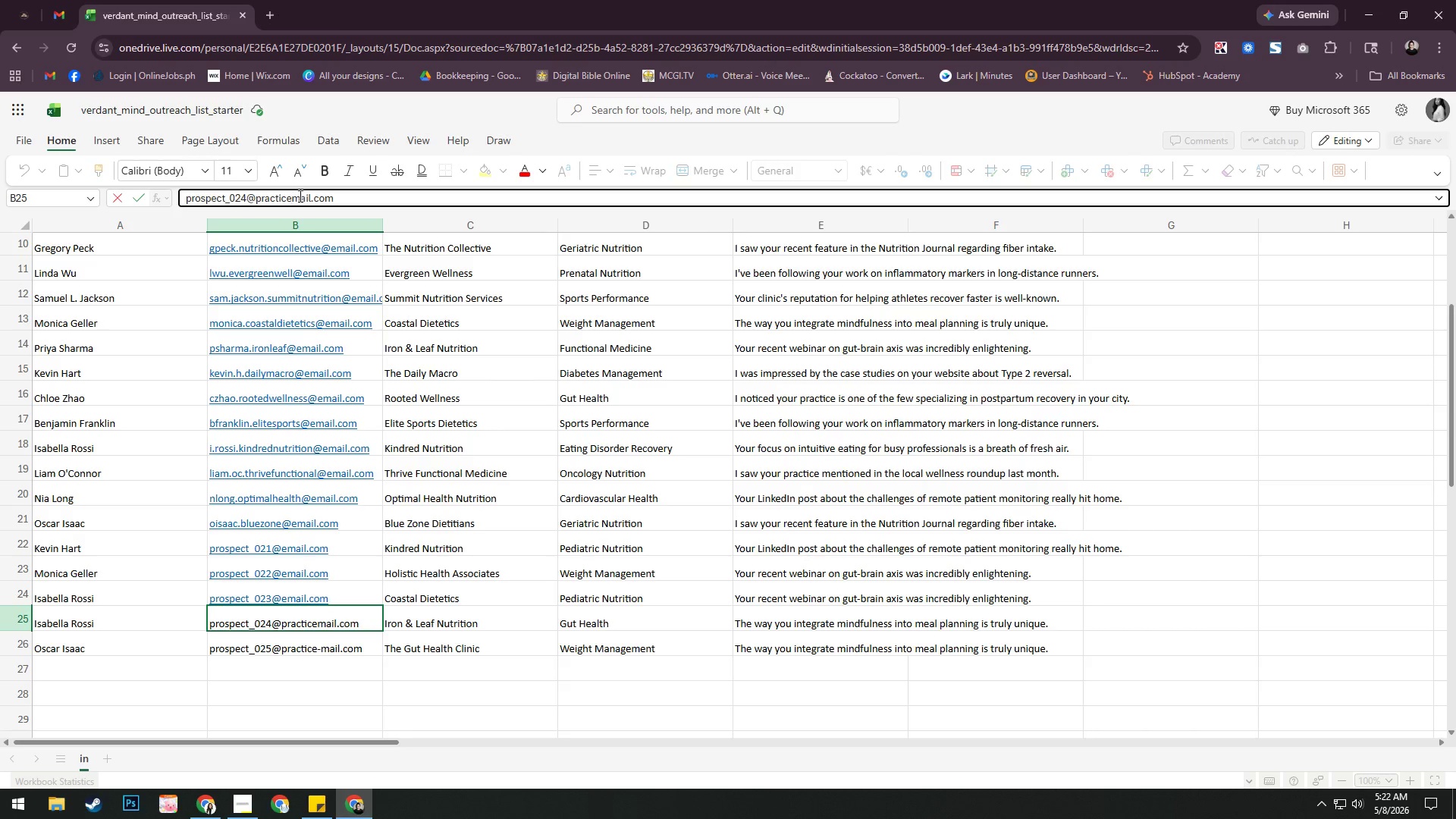 
key(ArrowDown)
 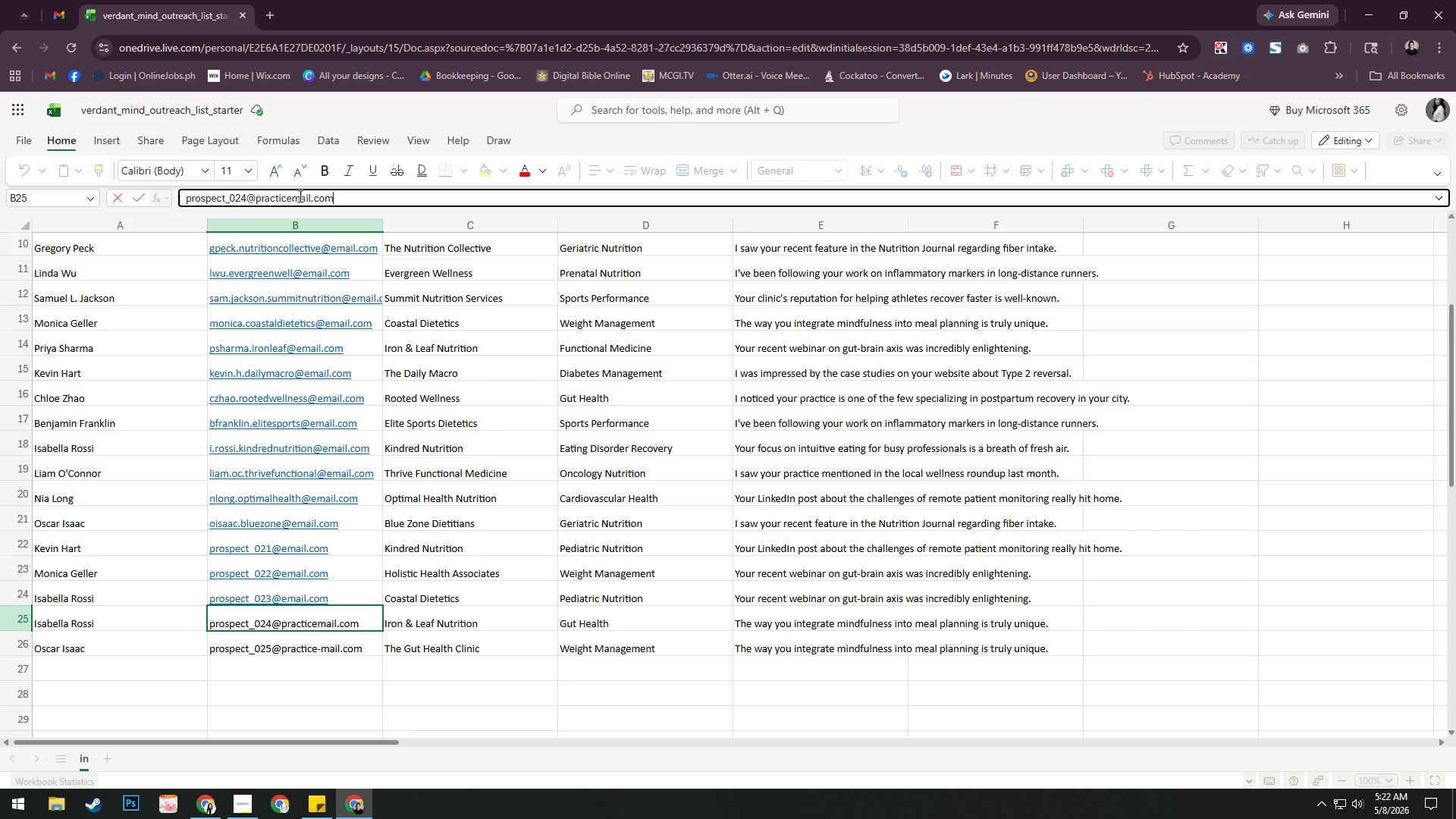 
key(Numpad0)
 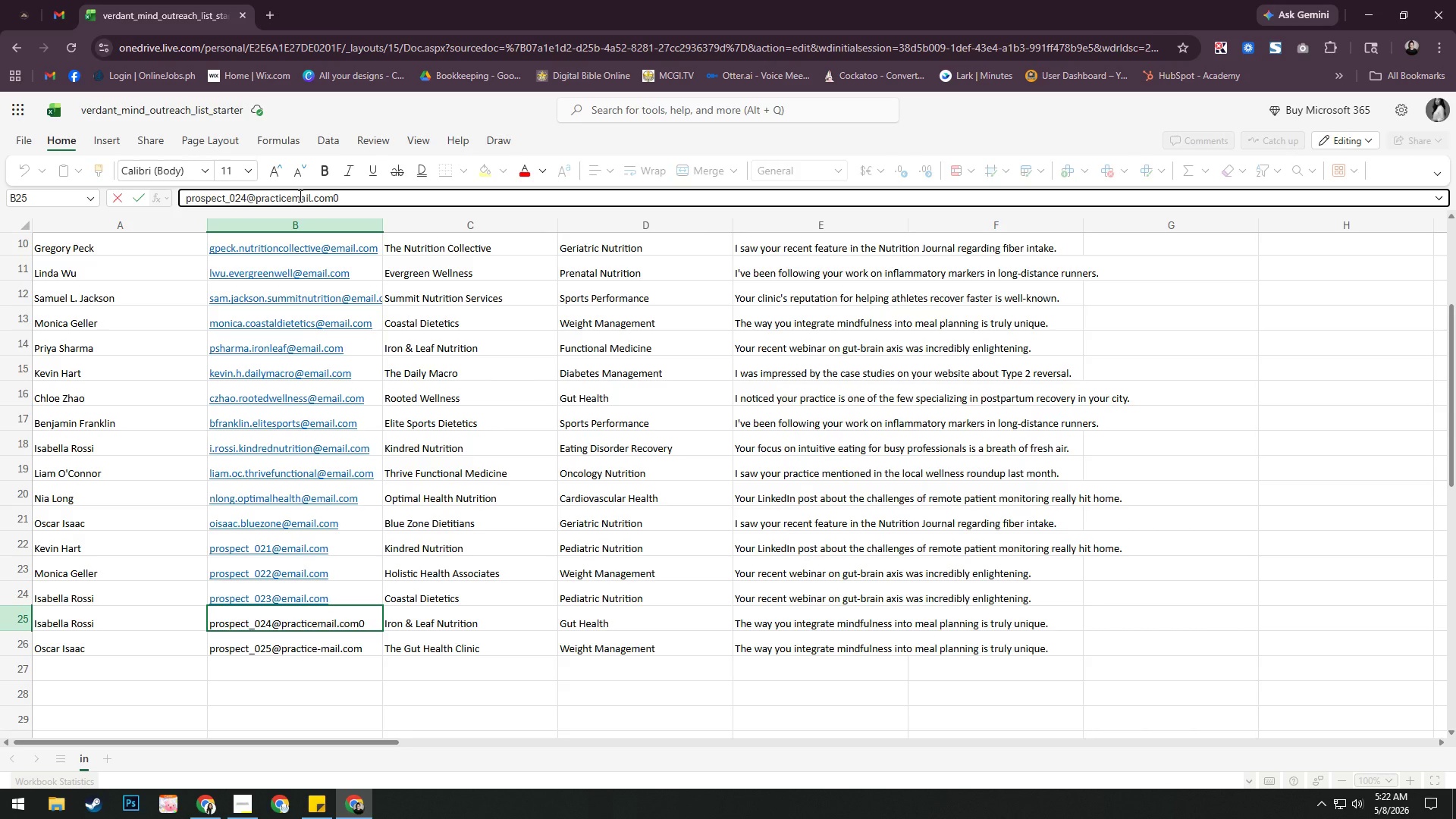 
key(Backspace)
 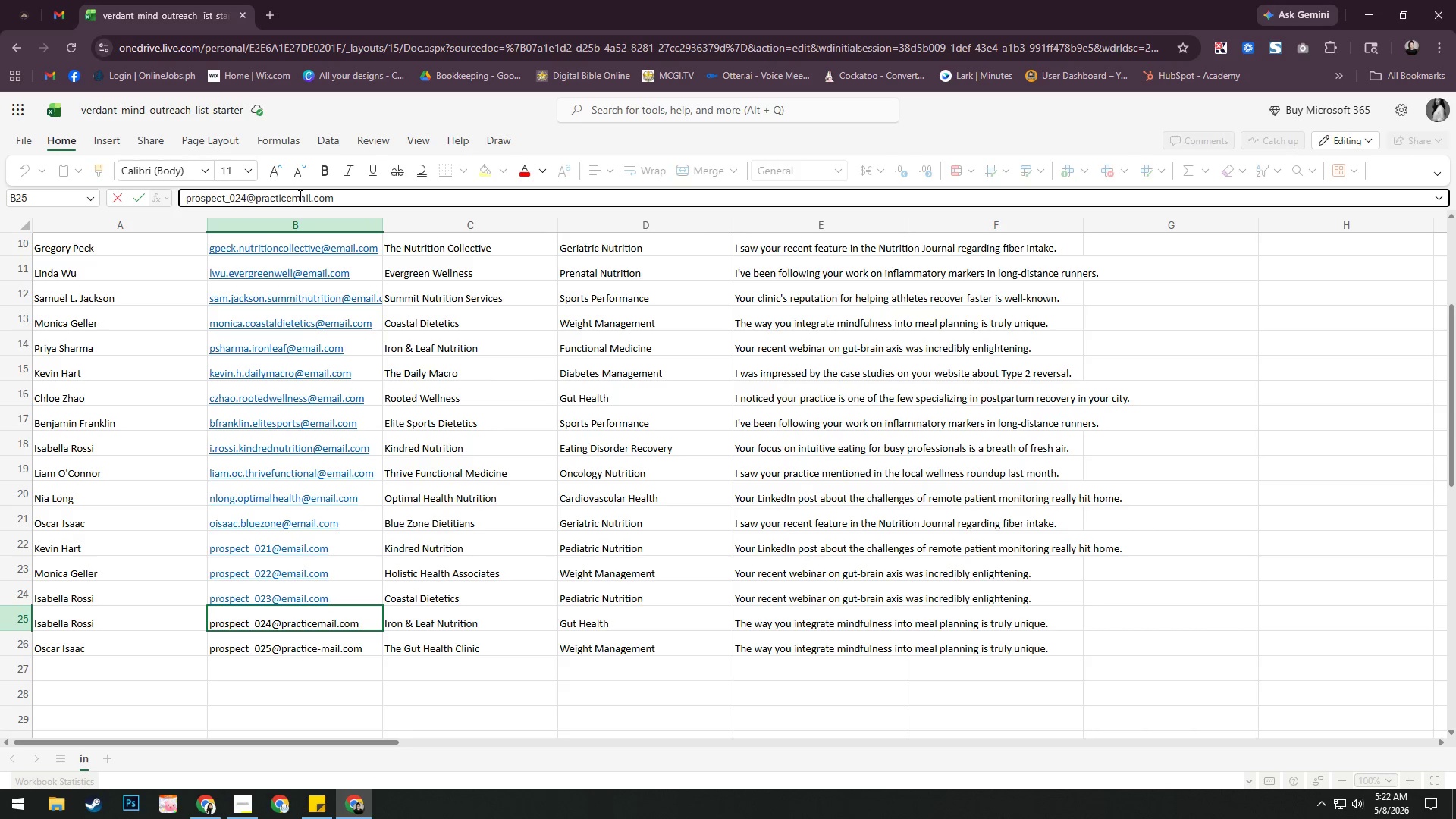 
key(ArrowLeft)
 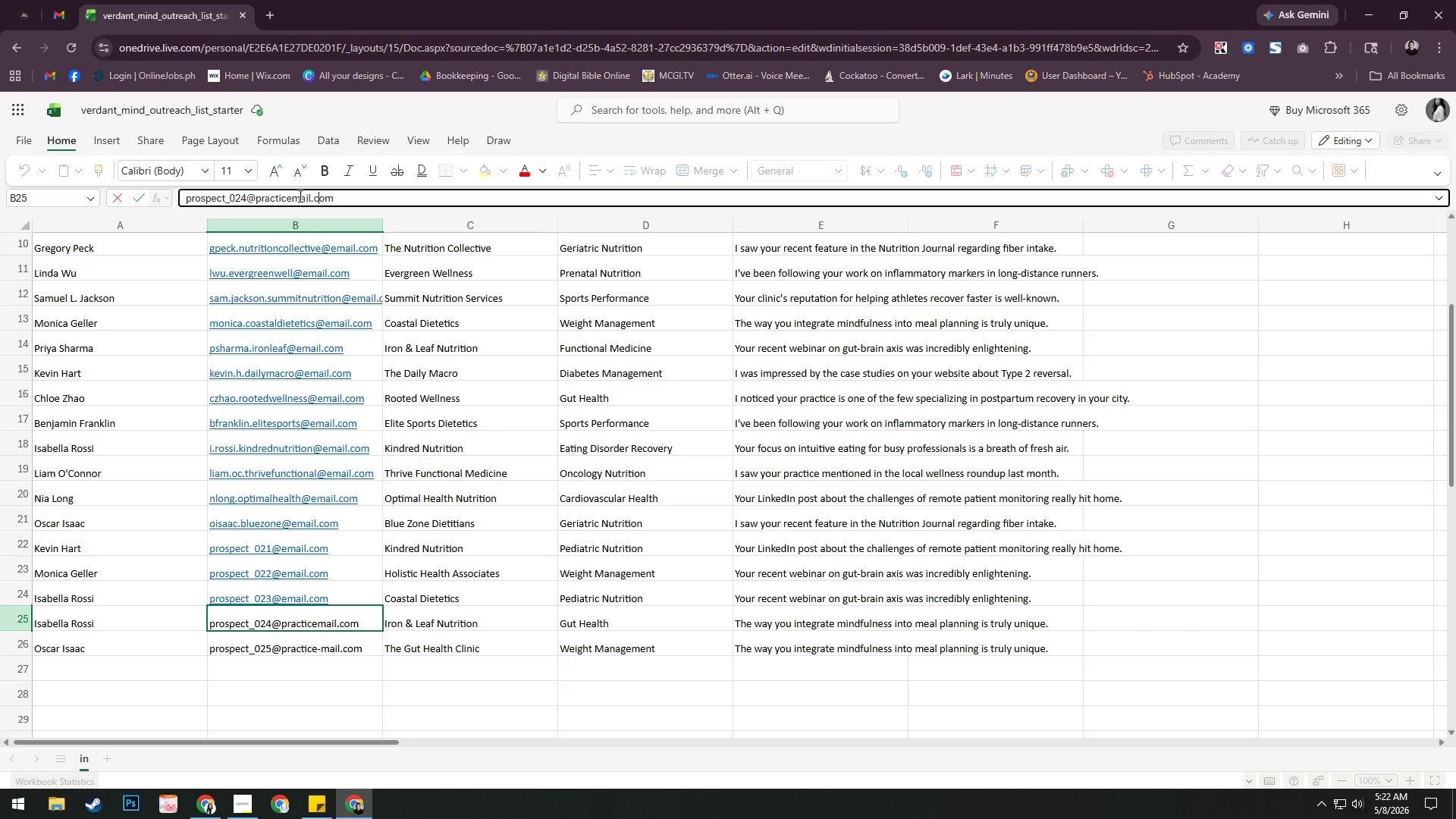 
key(ArrowLeft)
 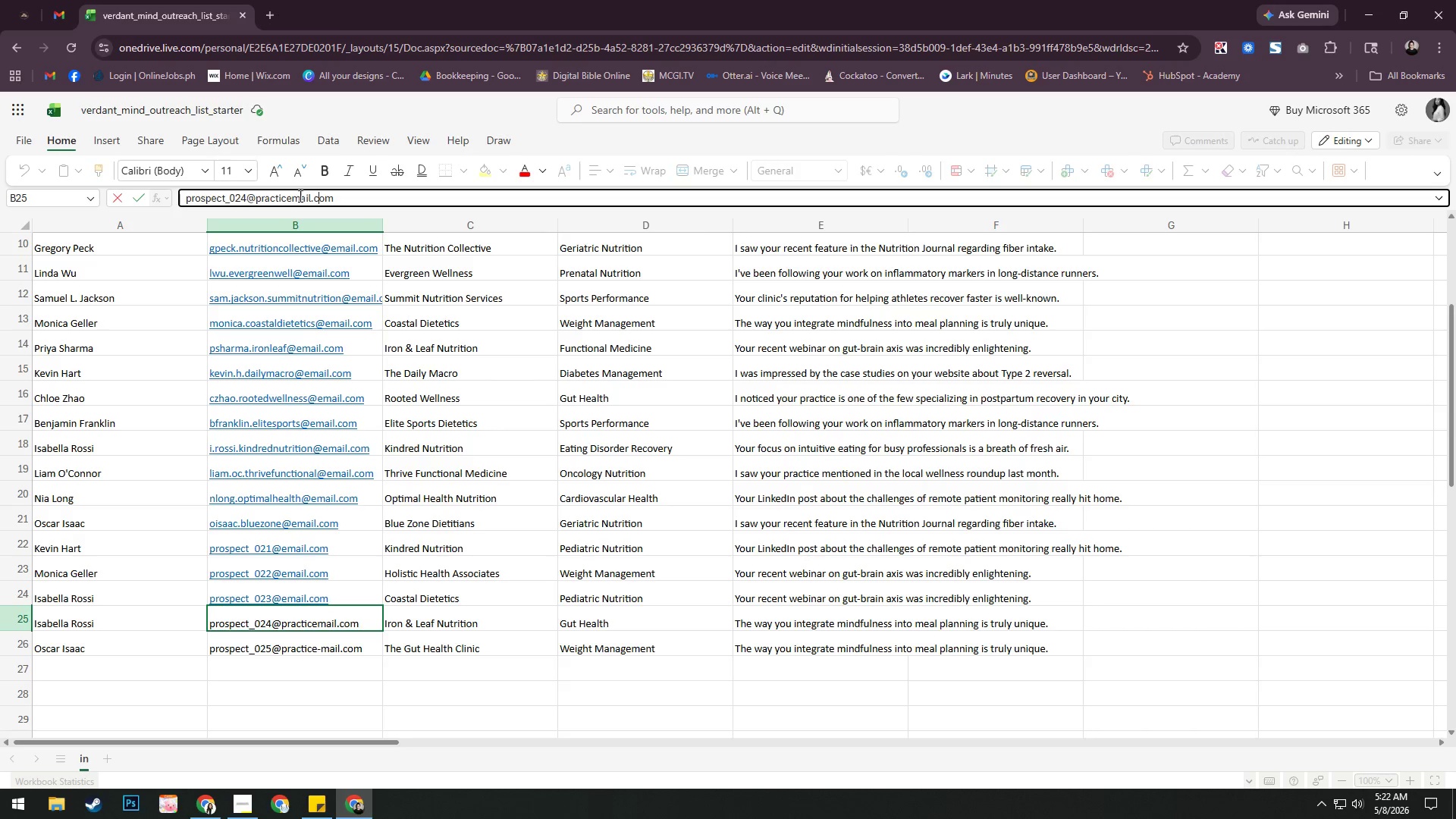 
key(ArrowLeft)
 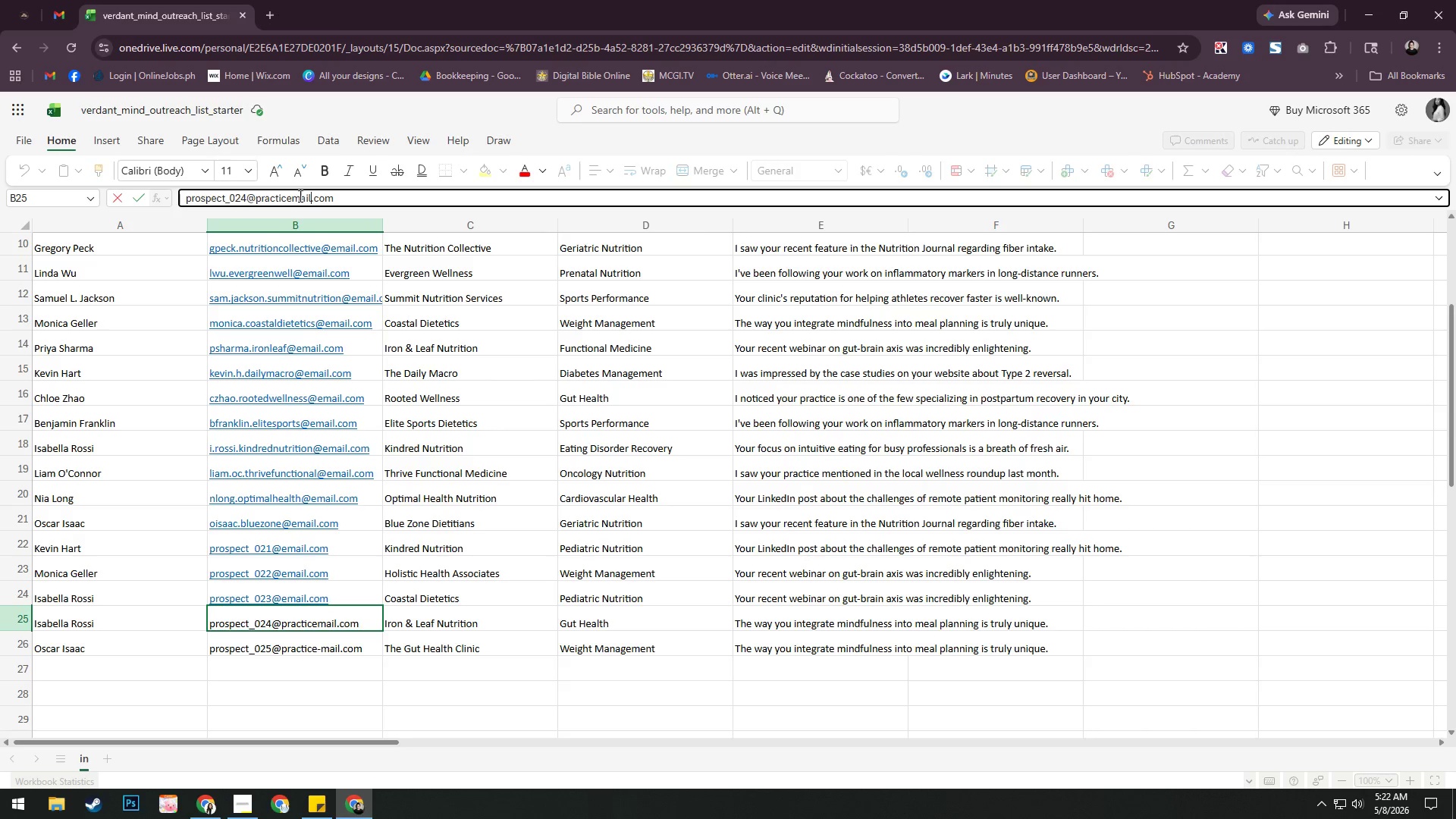 
key(ArrowLeft)
 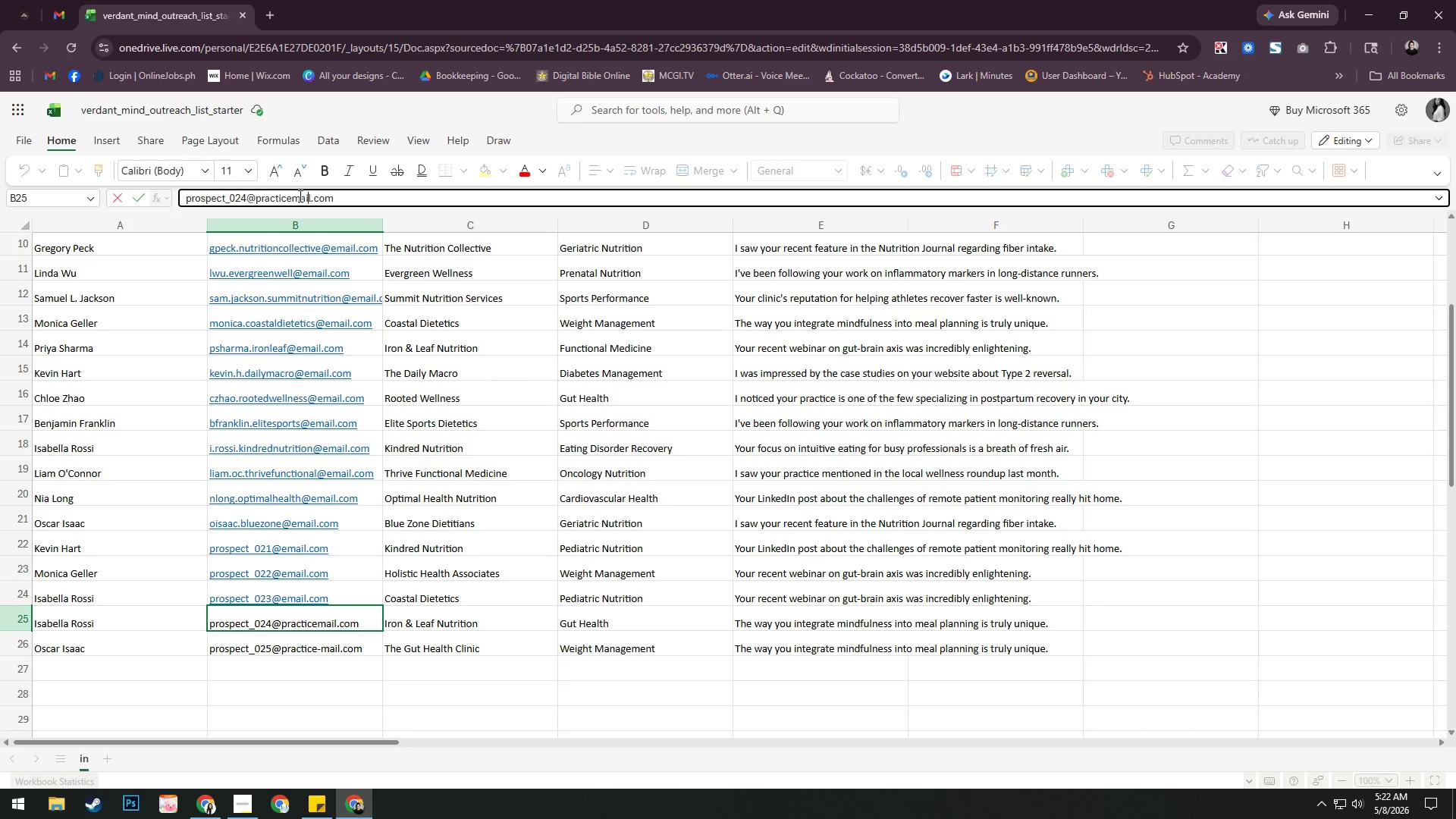 
key(ArrowLeft)
 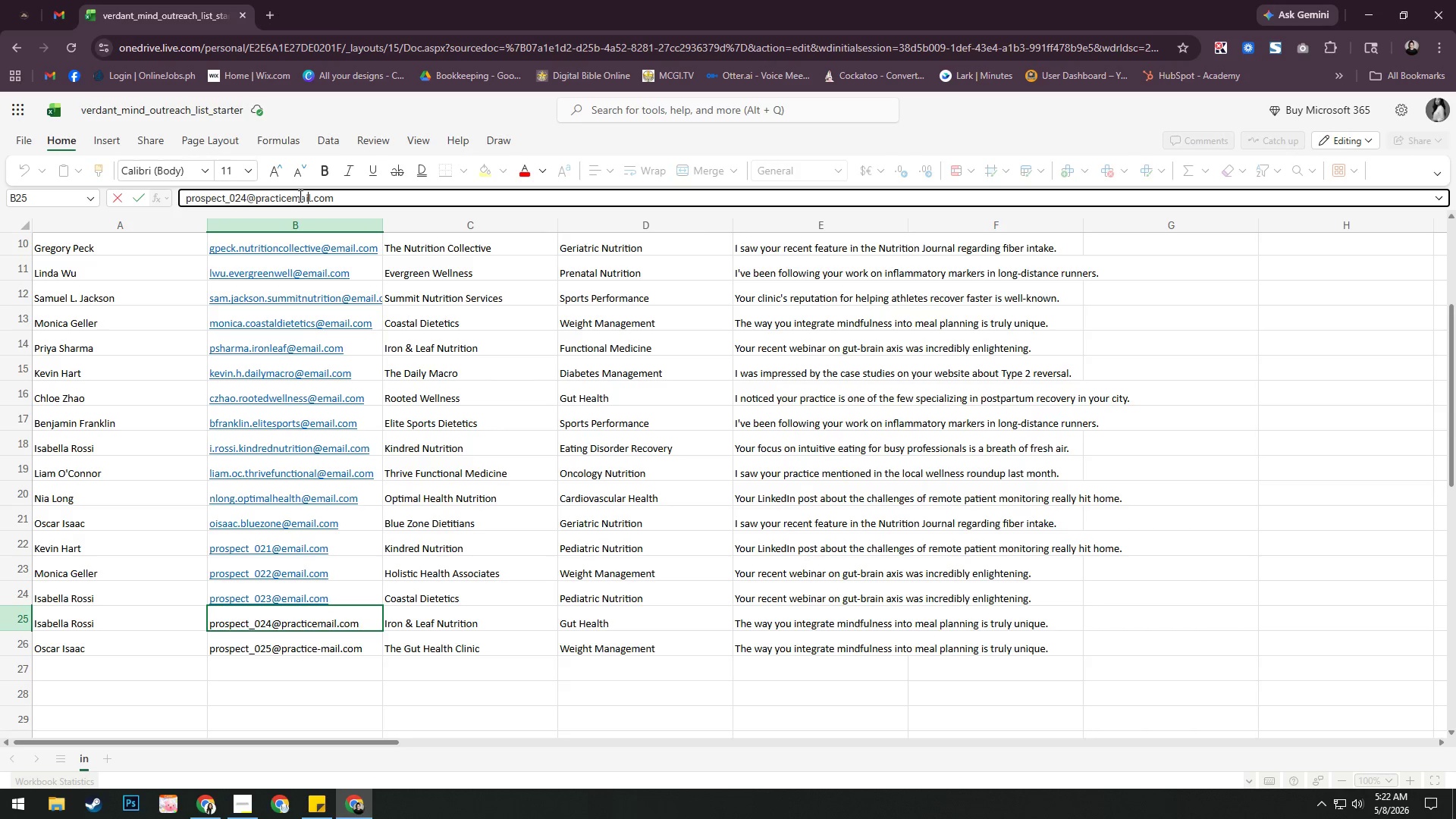 
key(ArrowLeft)
 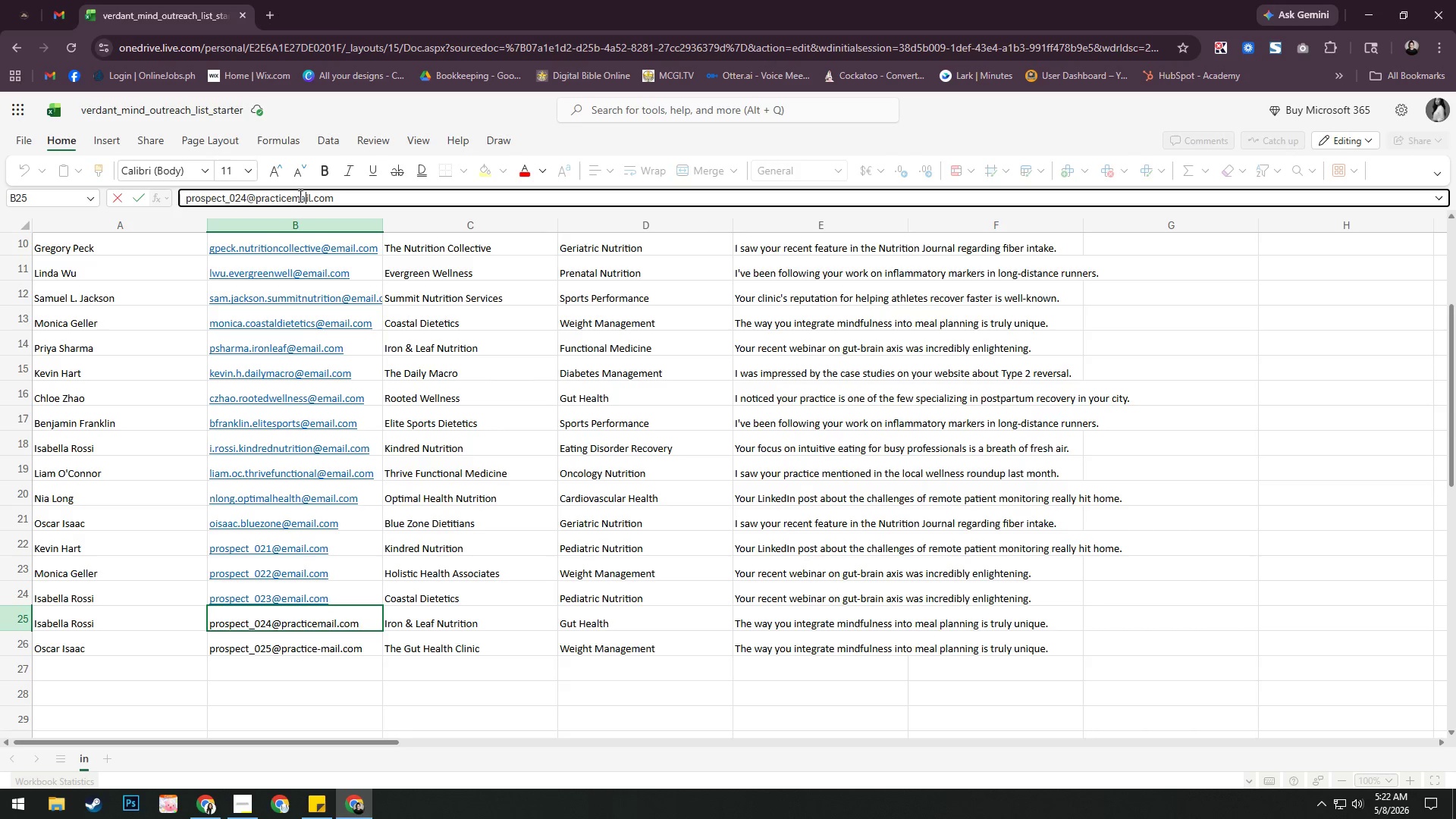 
key(ArrowLeft)
 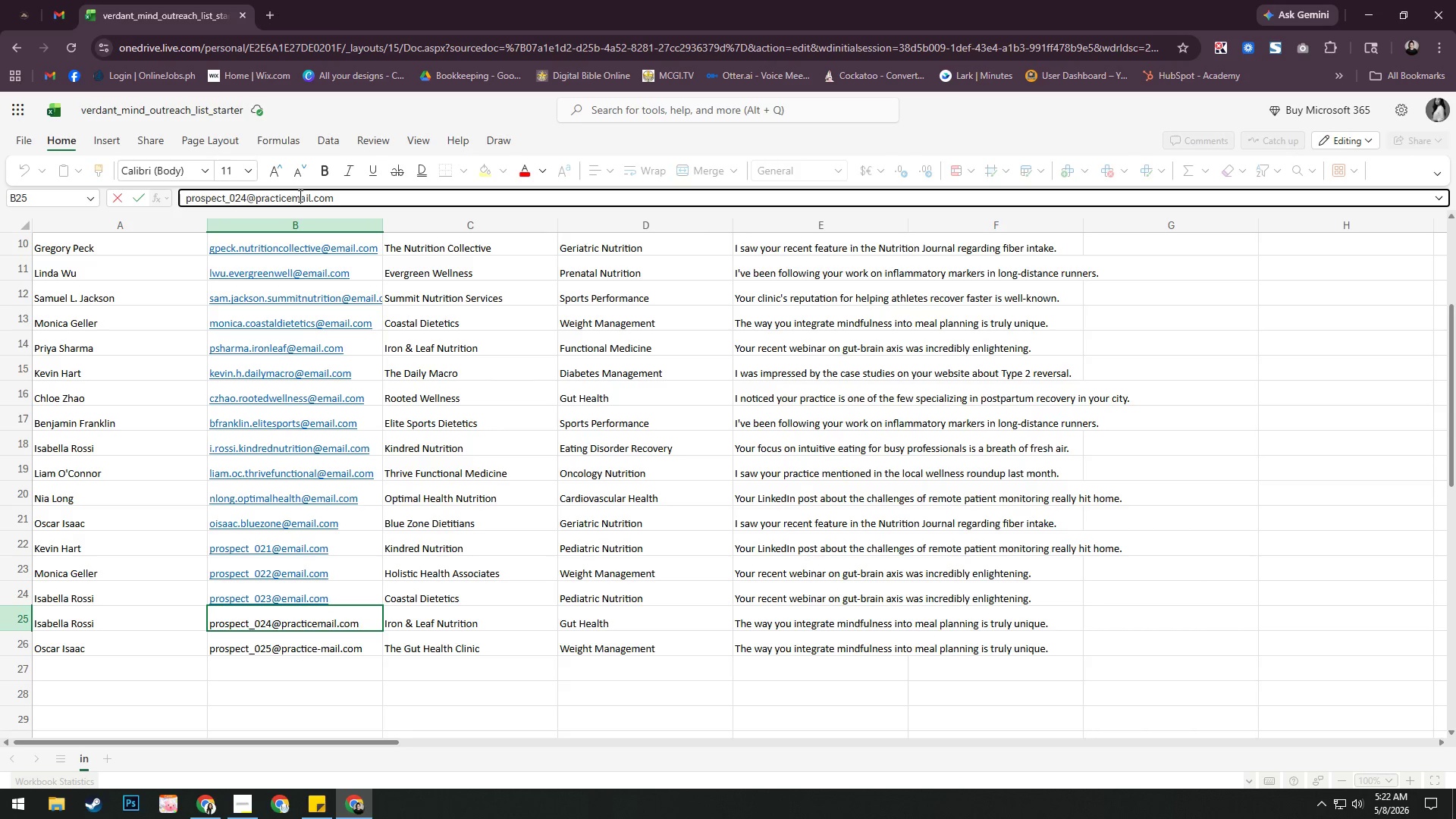 
key(ArrowLeft)
 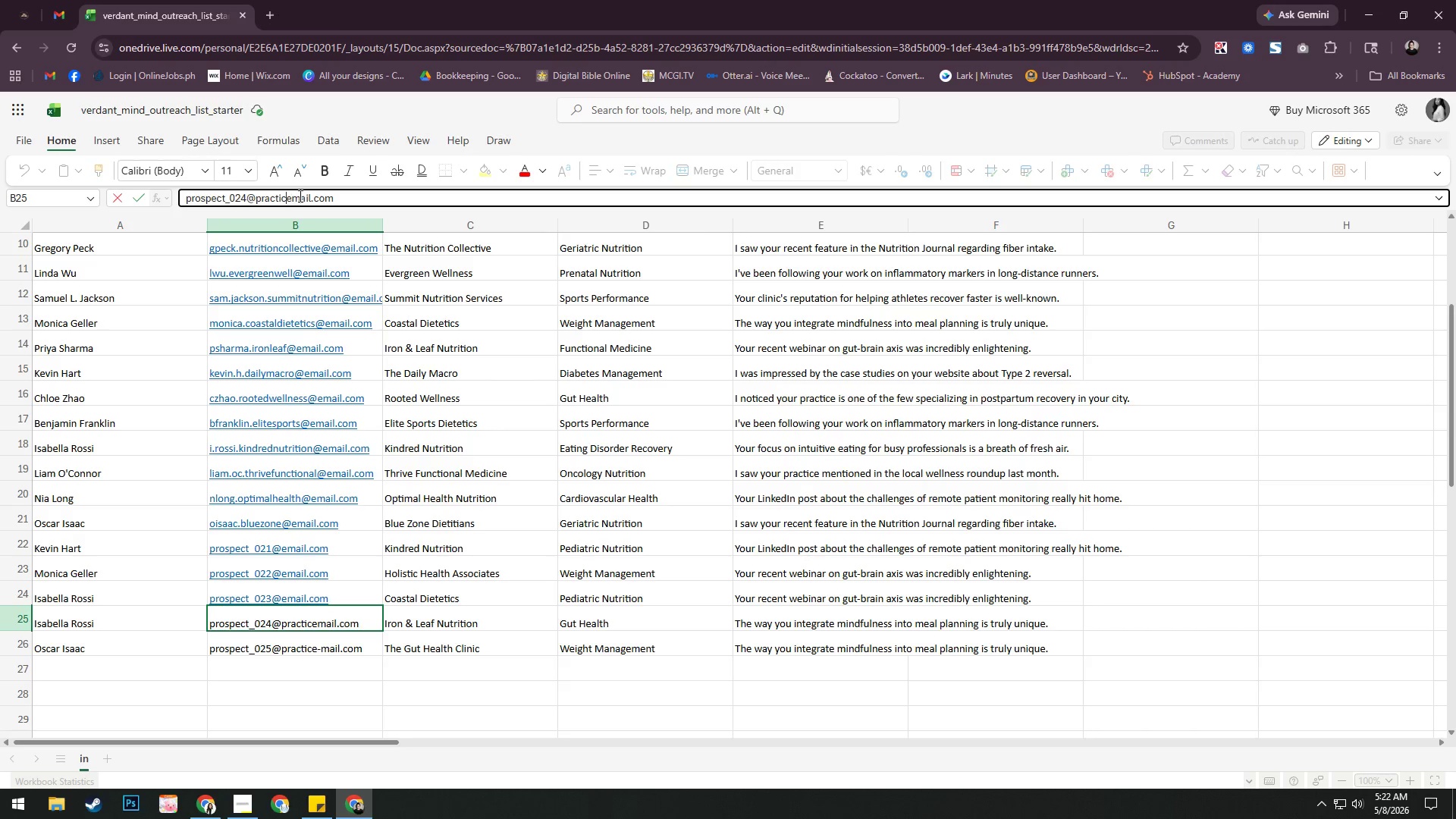 
key(ArrowLeft)
 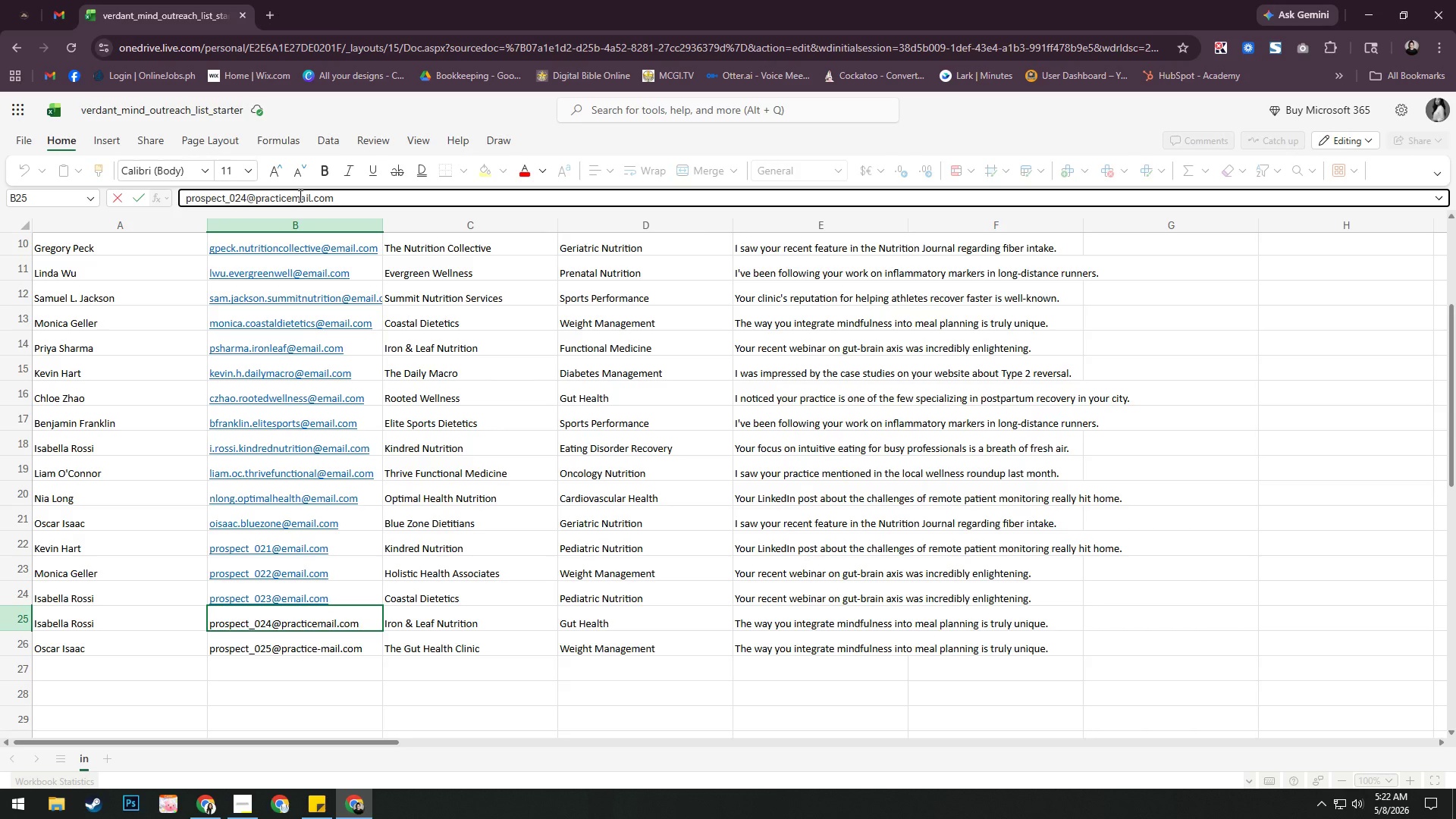 
key(Backspace)
 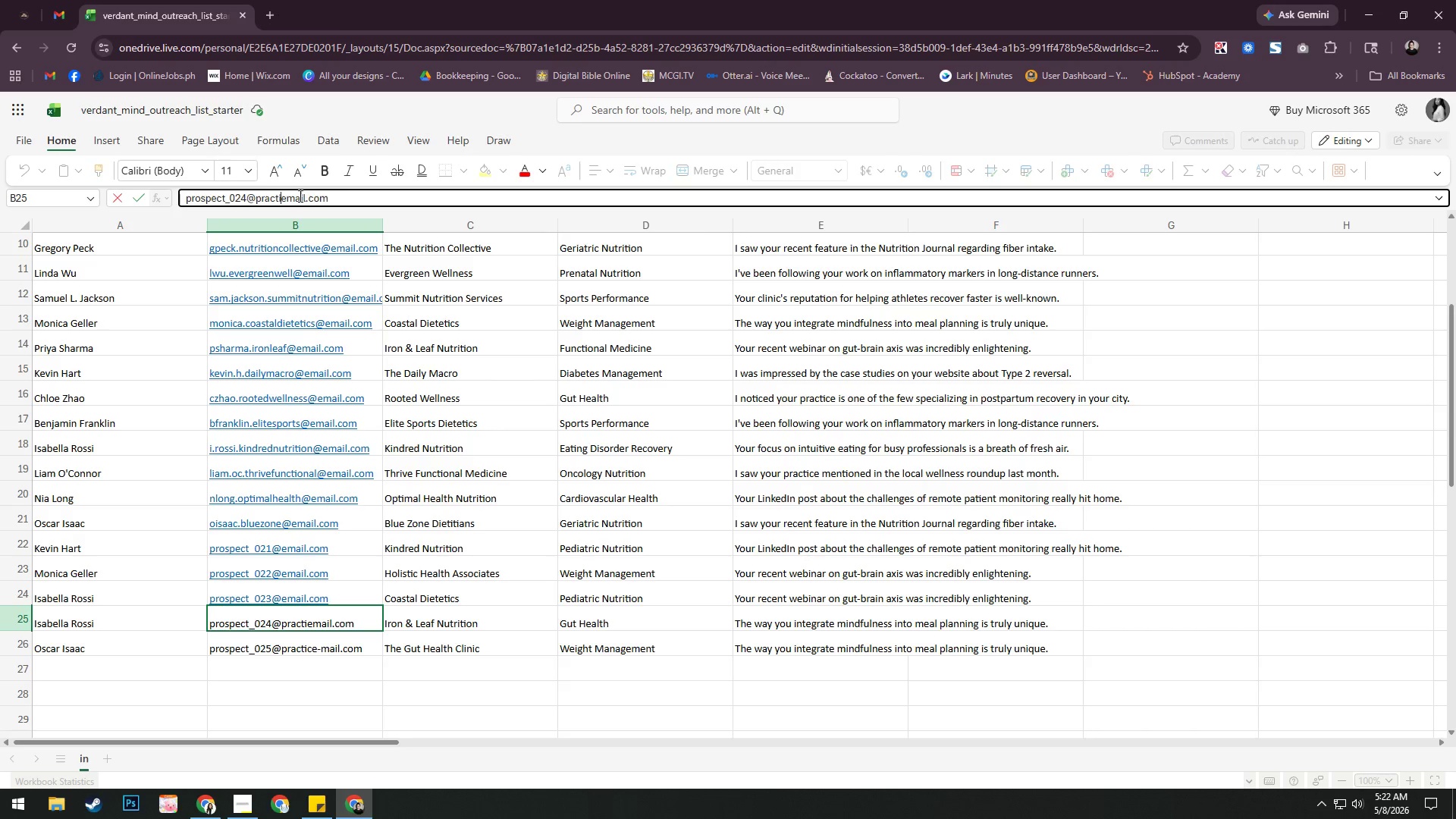 
key(Backspace)
 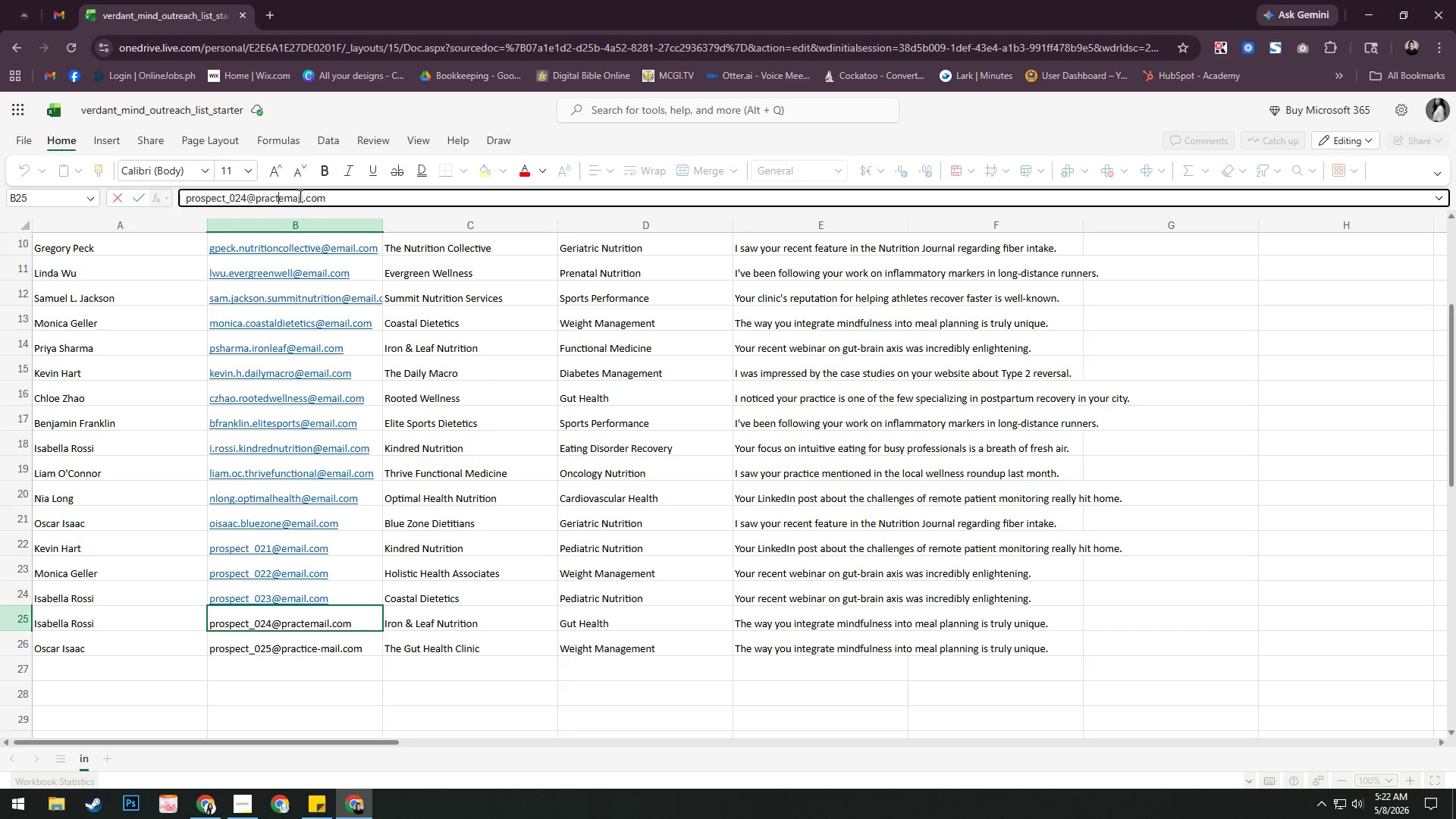 
key(Backspace)
 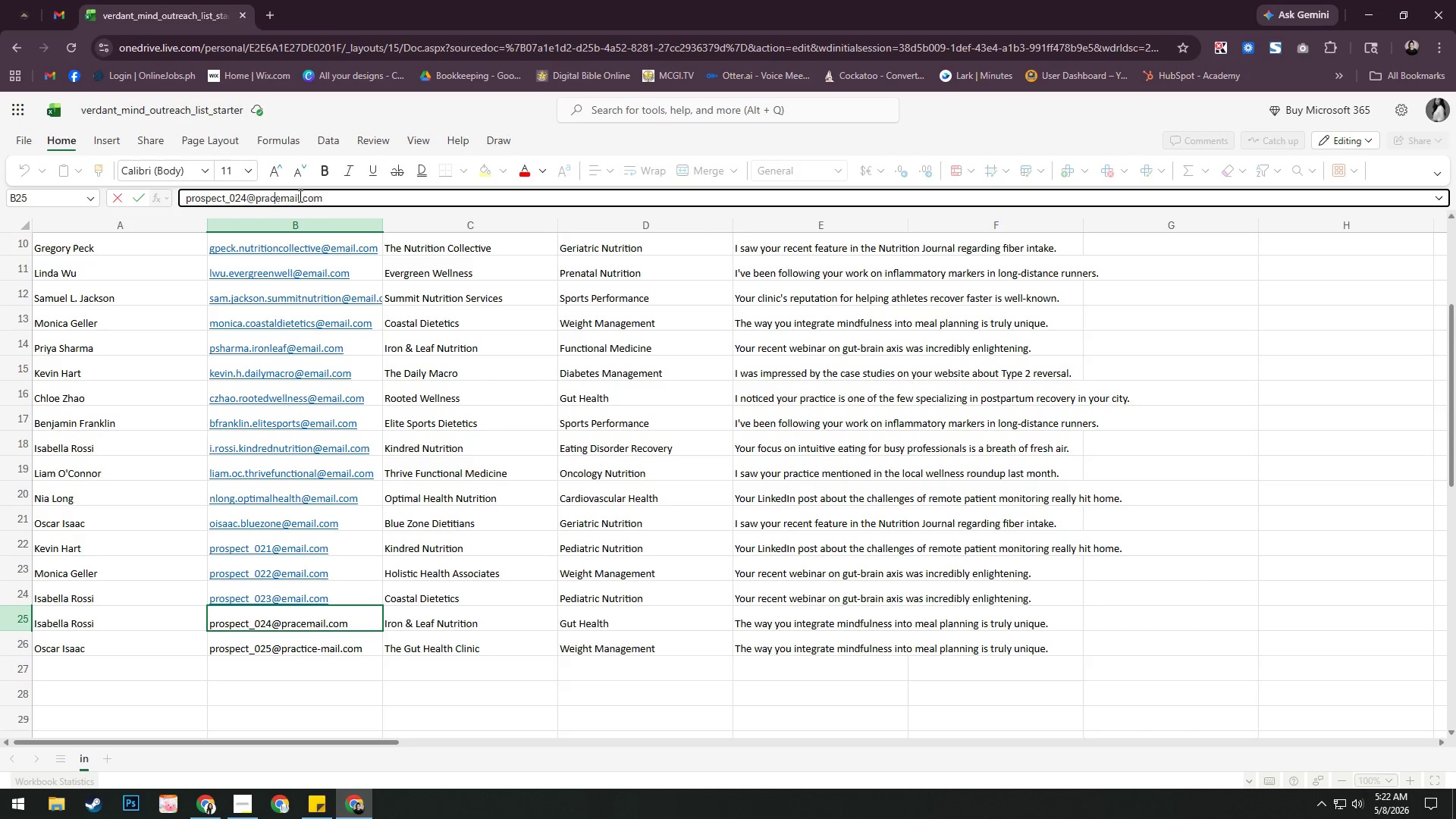 
key(Backspace)
 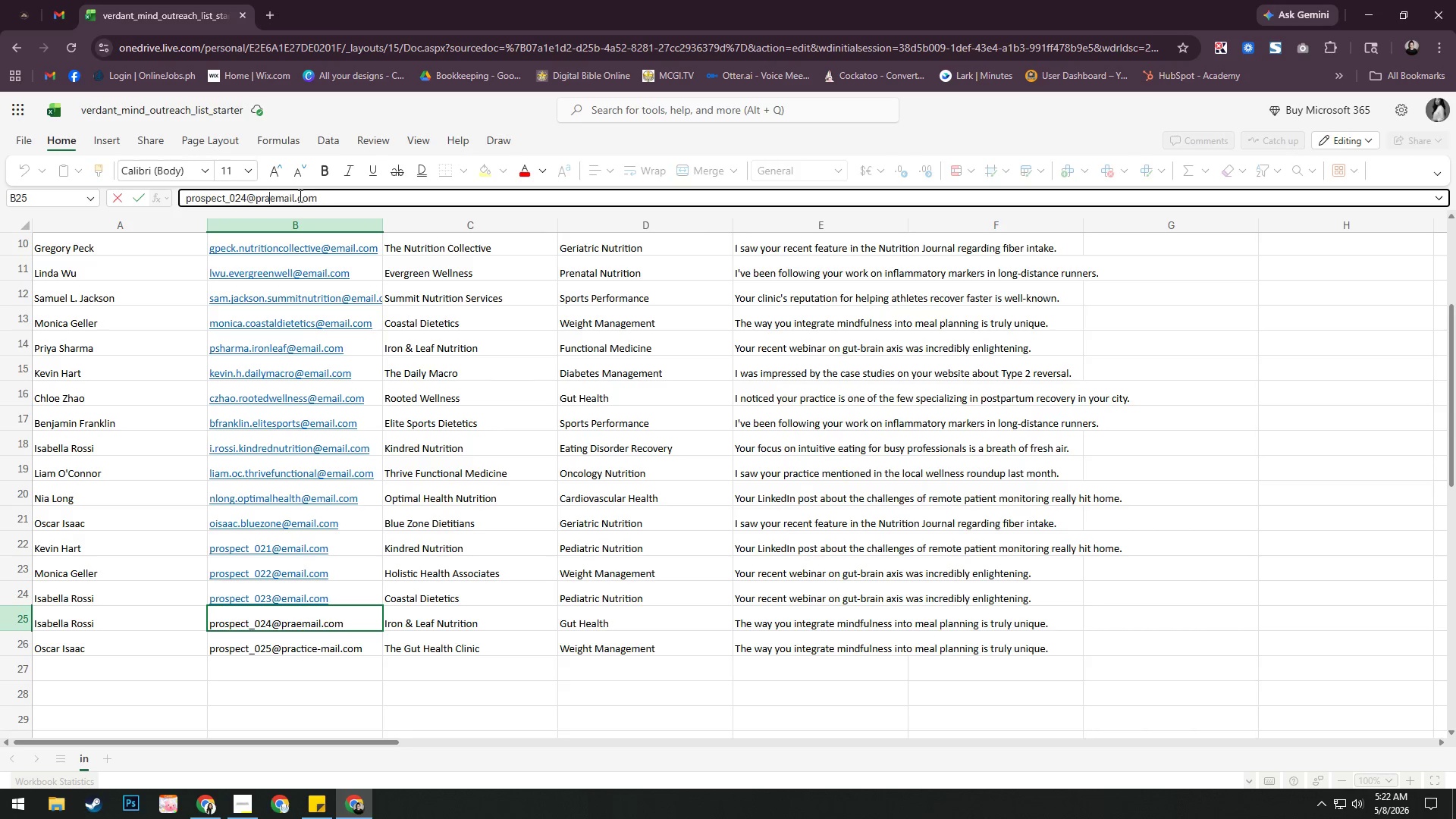 
key(Backspace)
 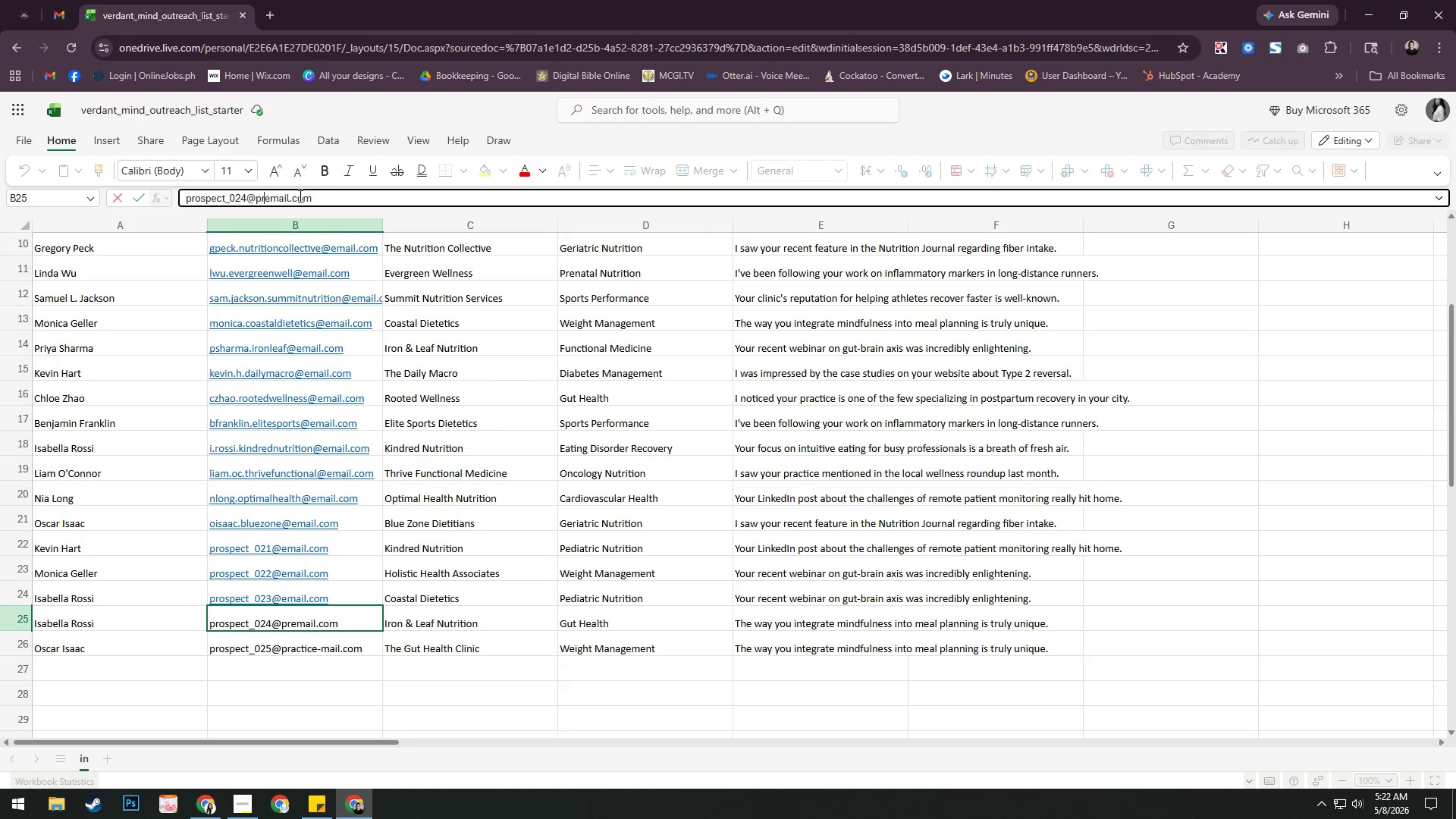 
key(Backspace)
 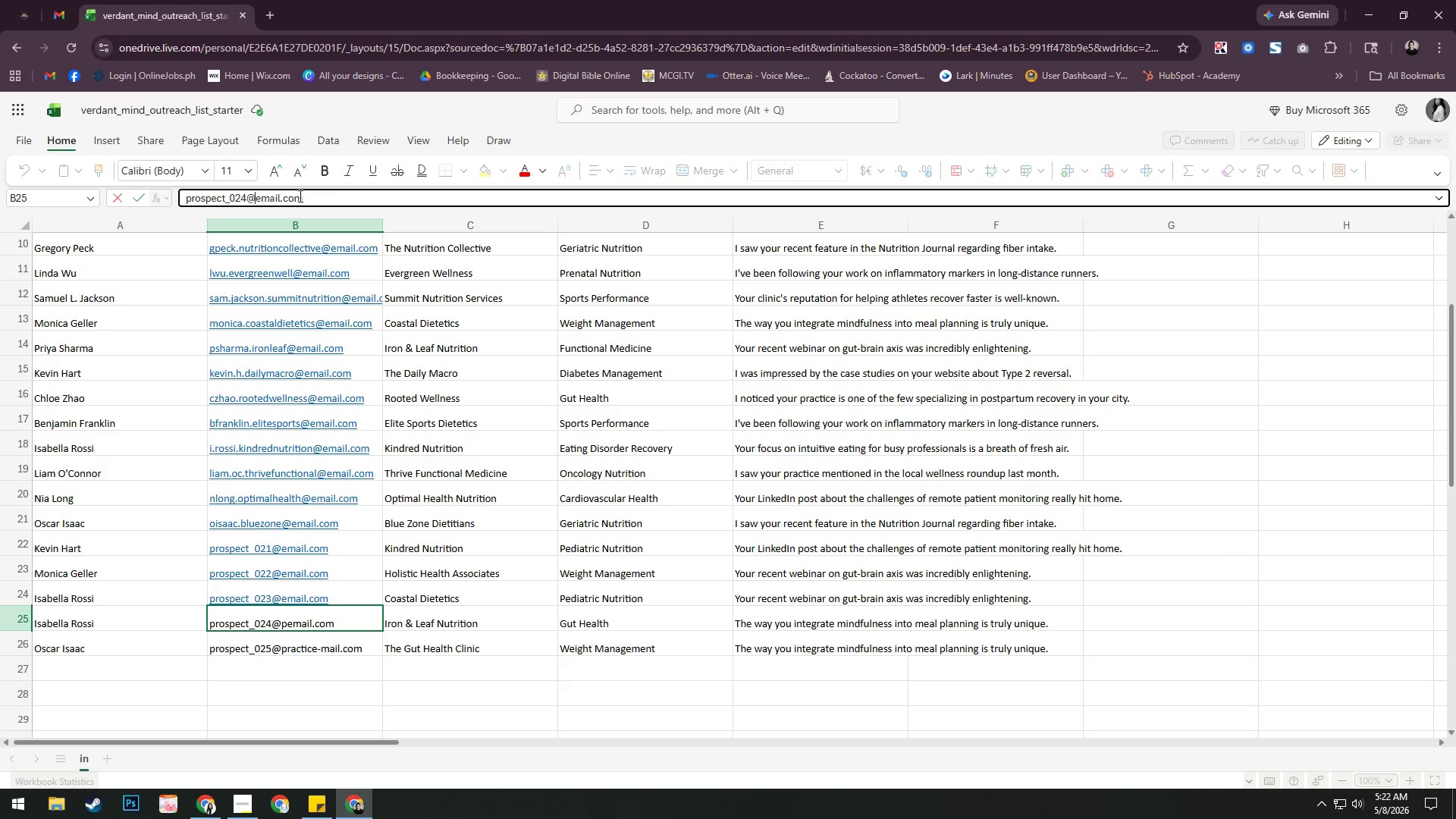 
key(Backspace)
 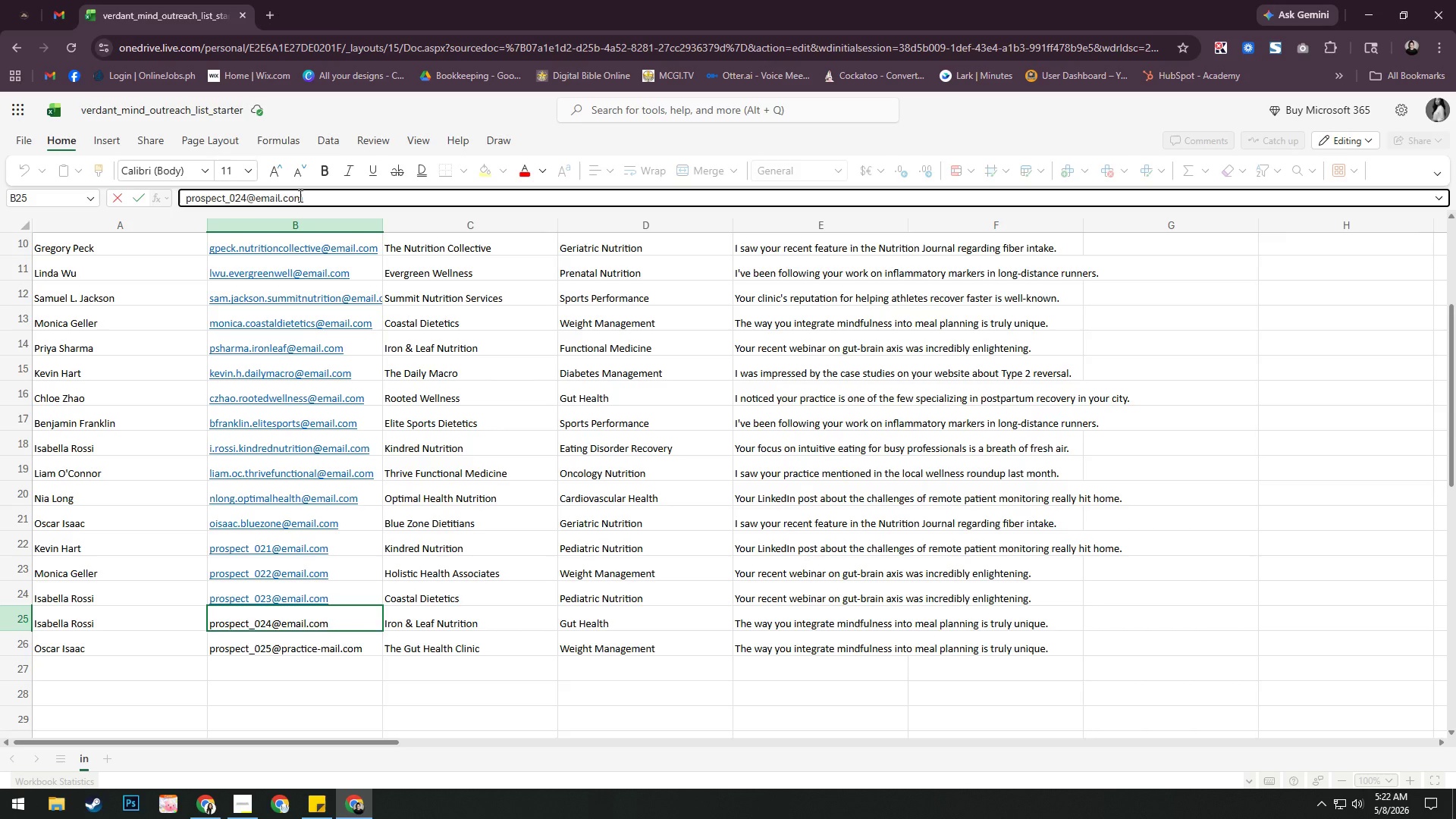 
key(Enter)
 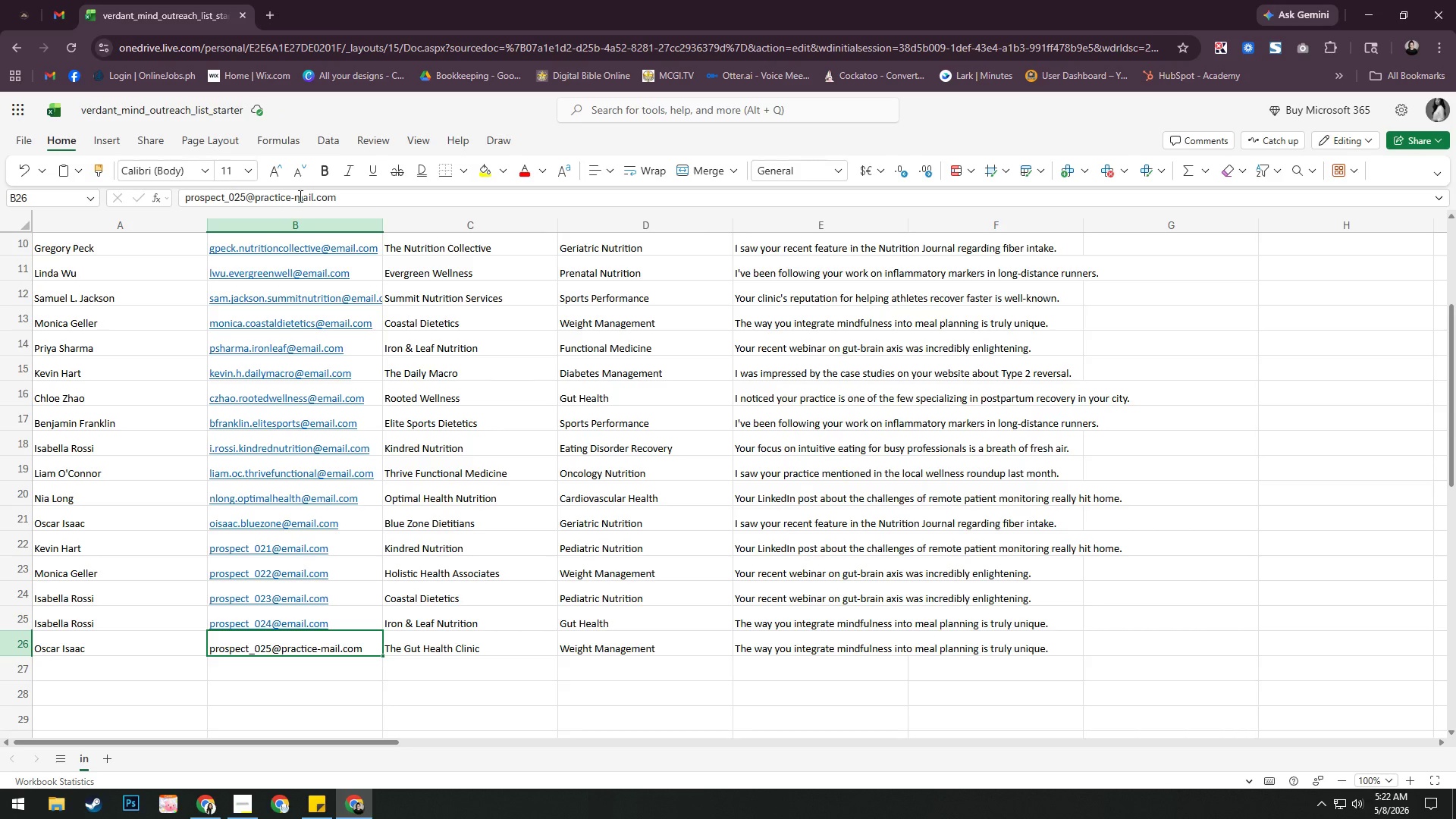 
wait(10.55)
 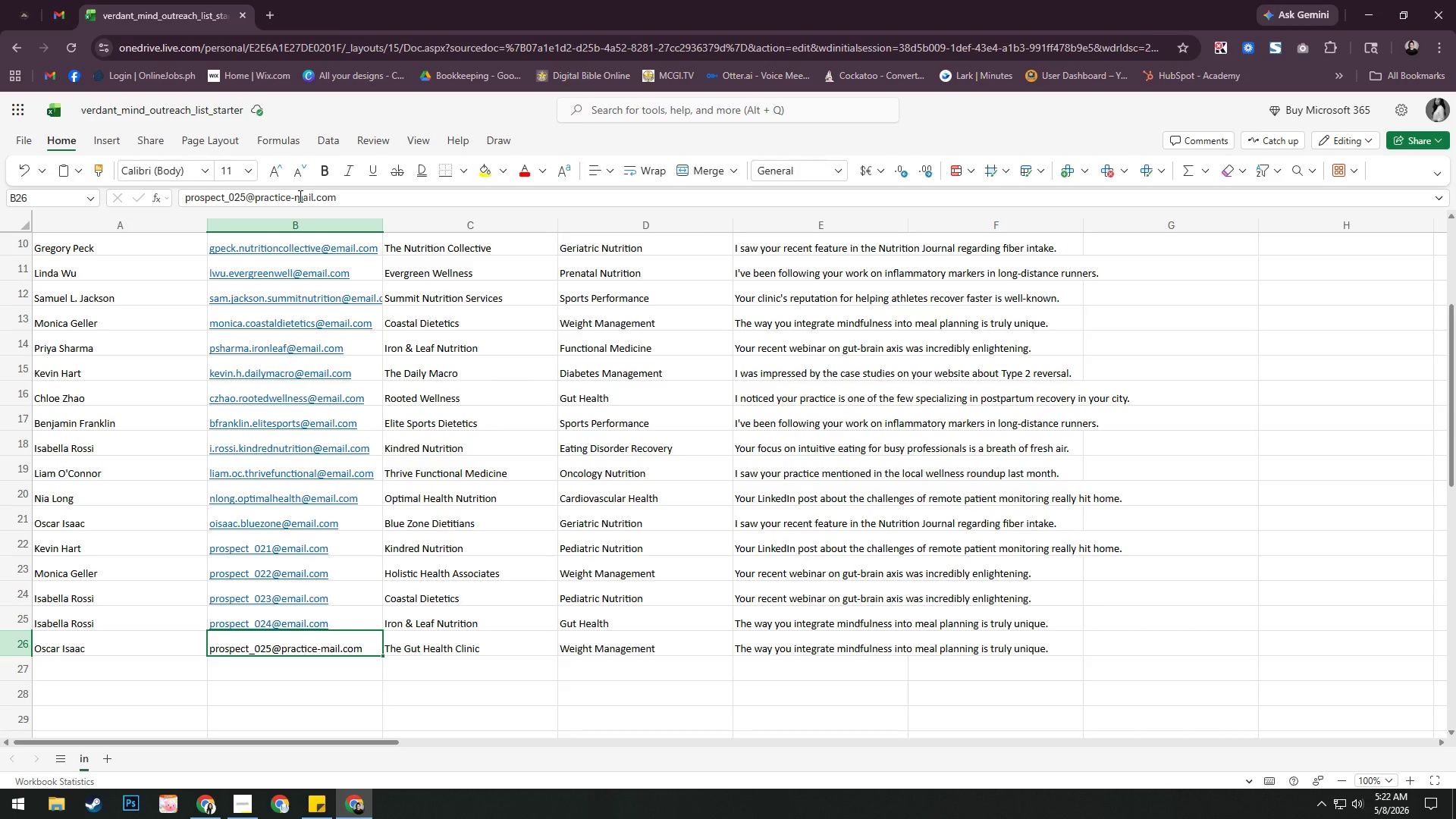 
left_click([294, 194])
 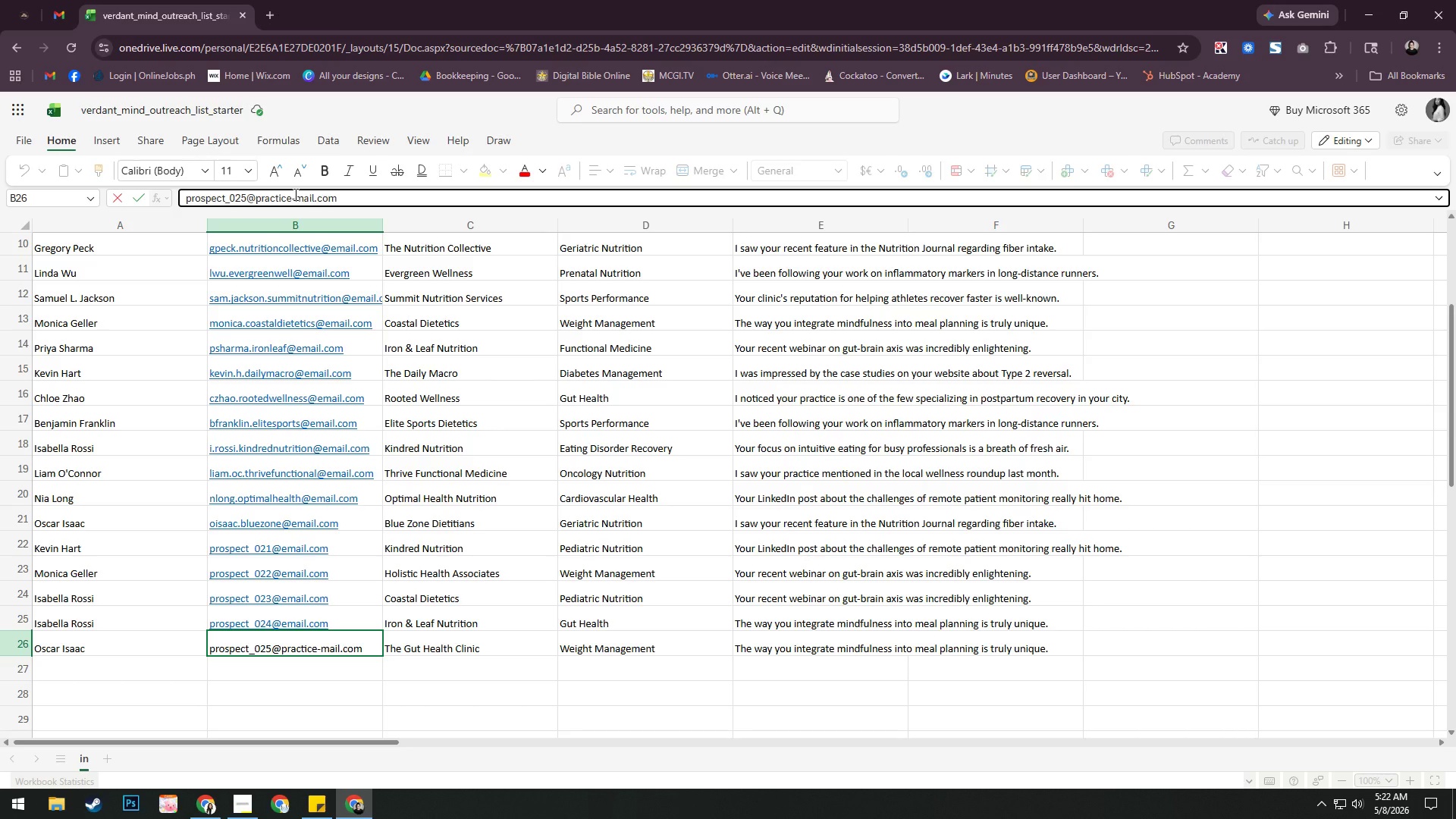 
key(Backspace)
 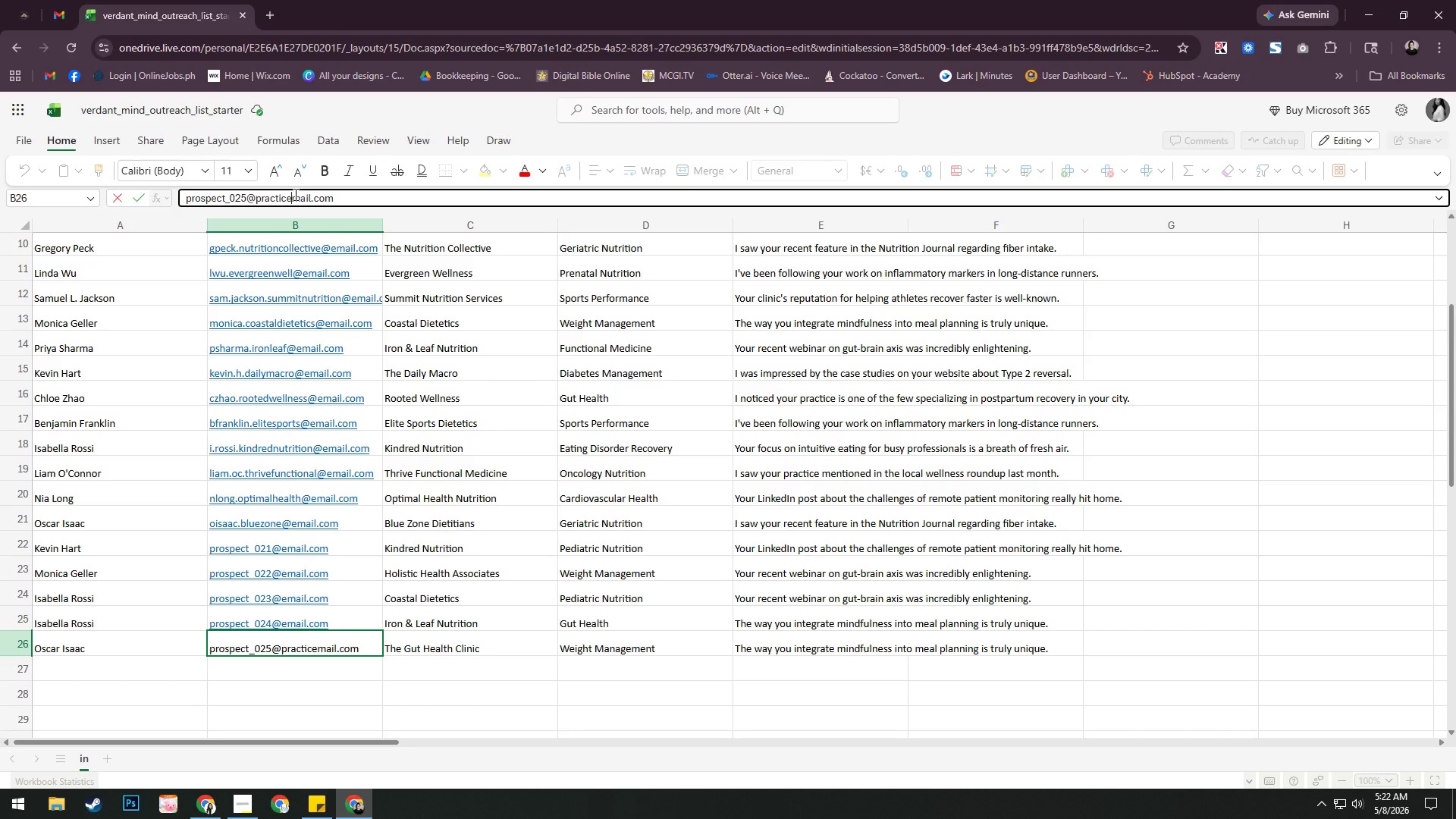 
key(ArrowLeft)
 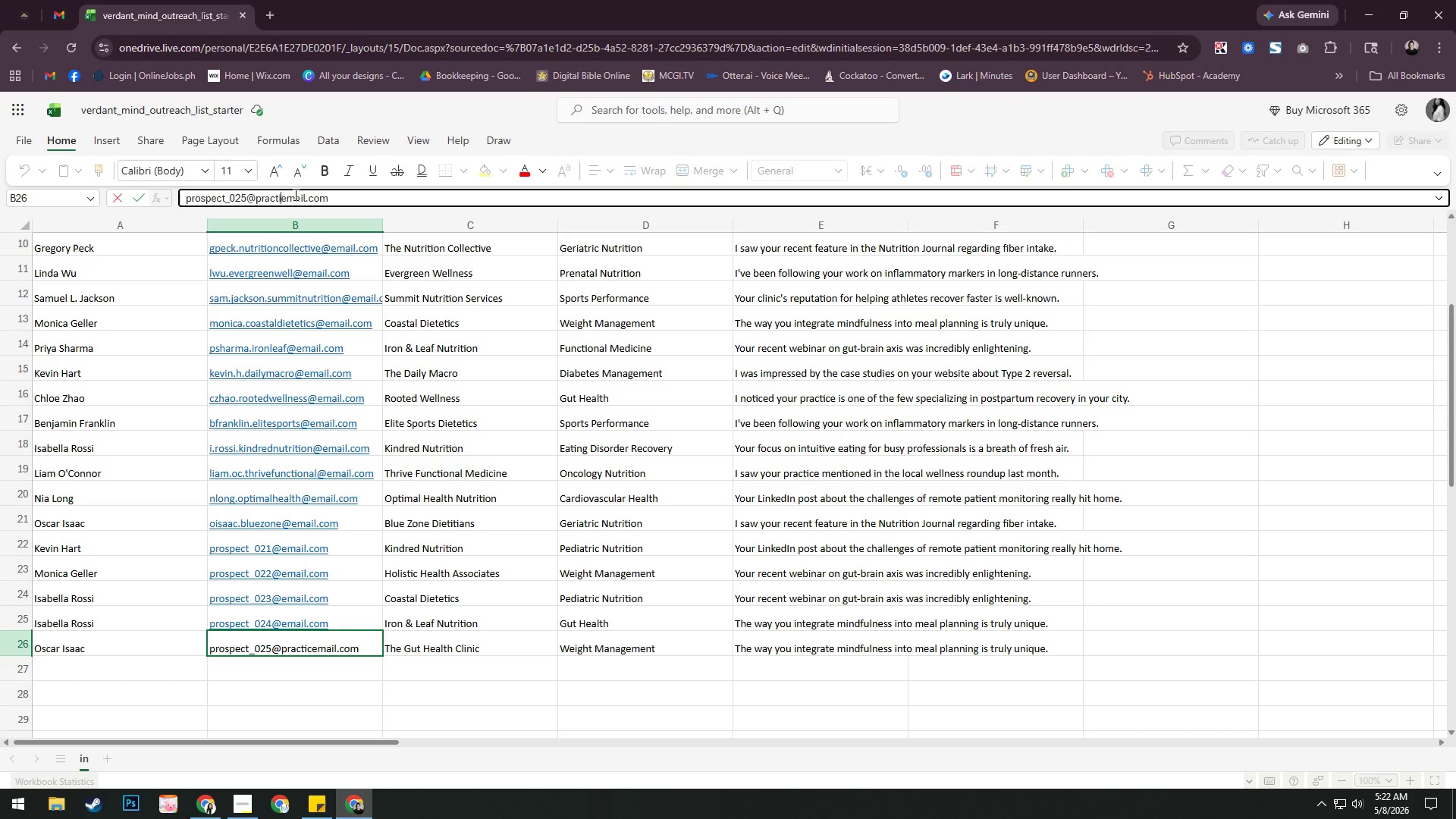 
key(Backspace)
 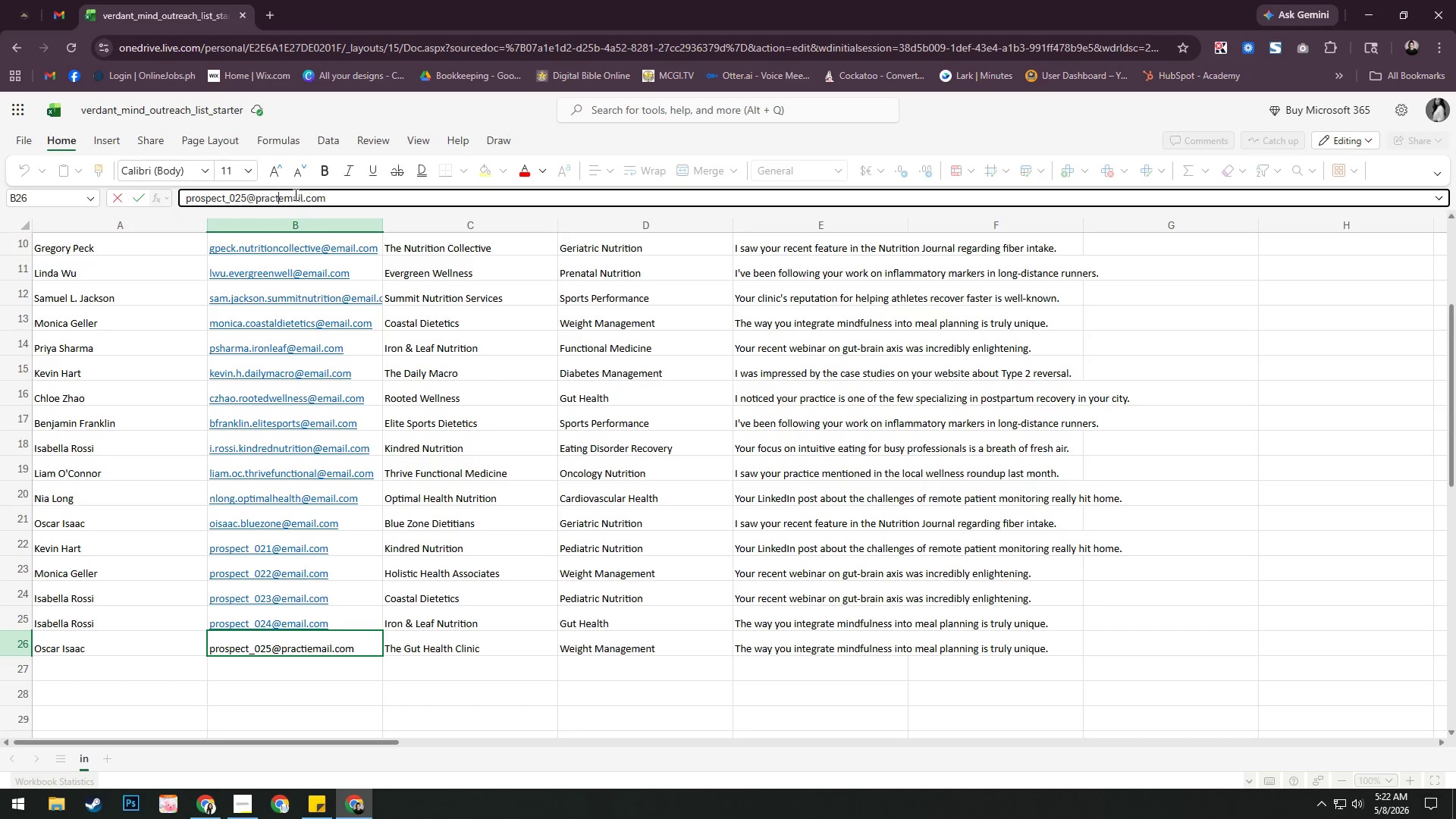 
key(Backspace)
 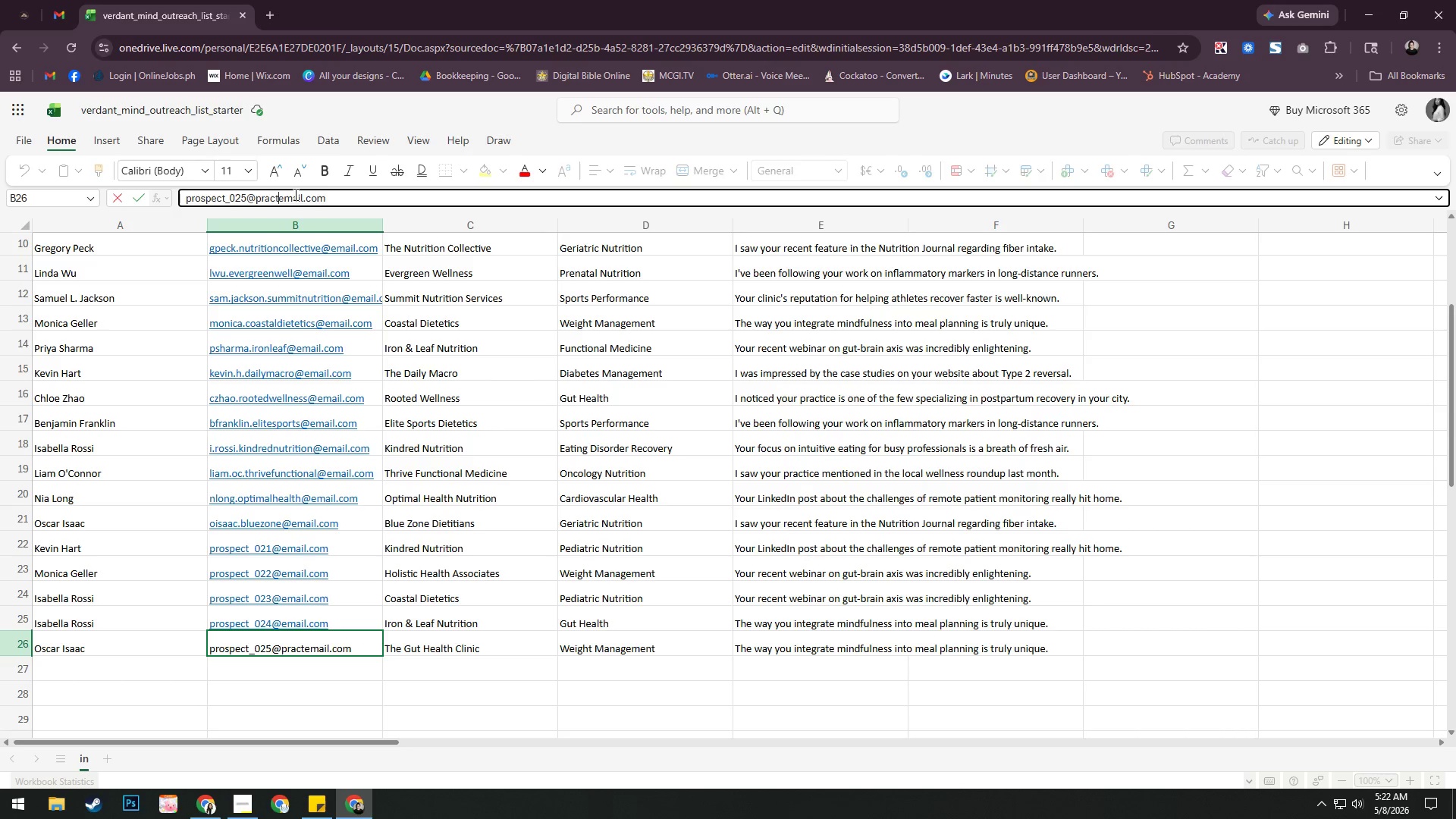 
key(Backspace)
 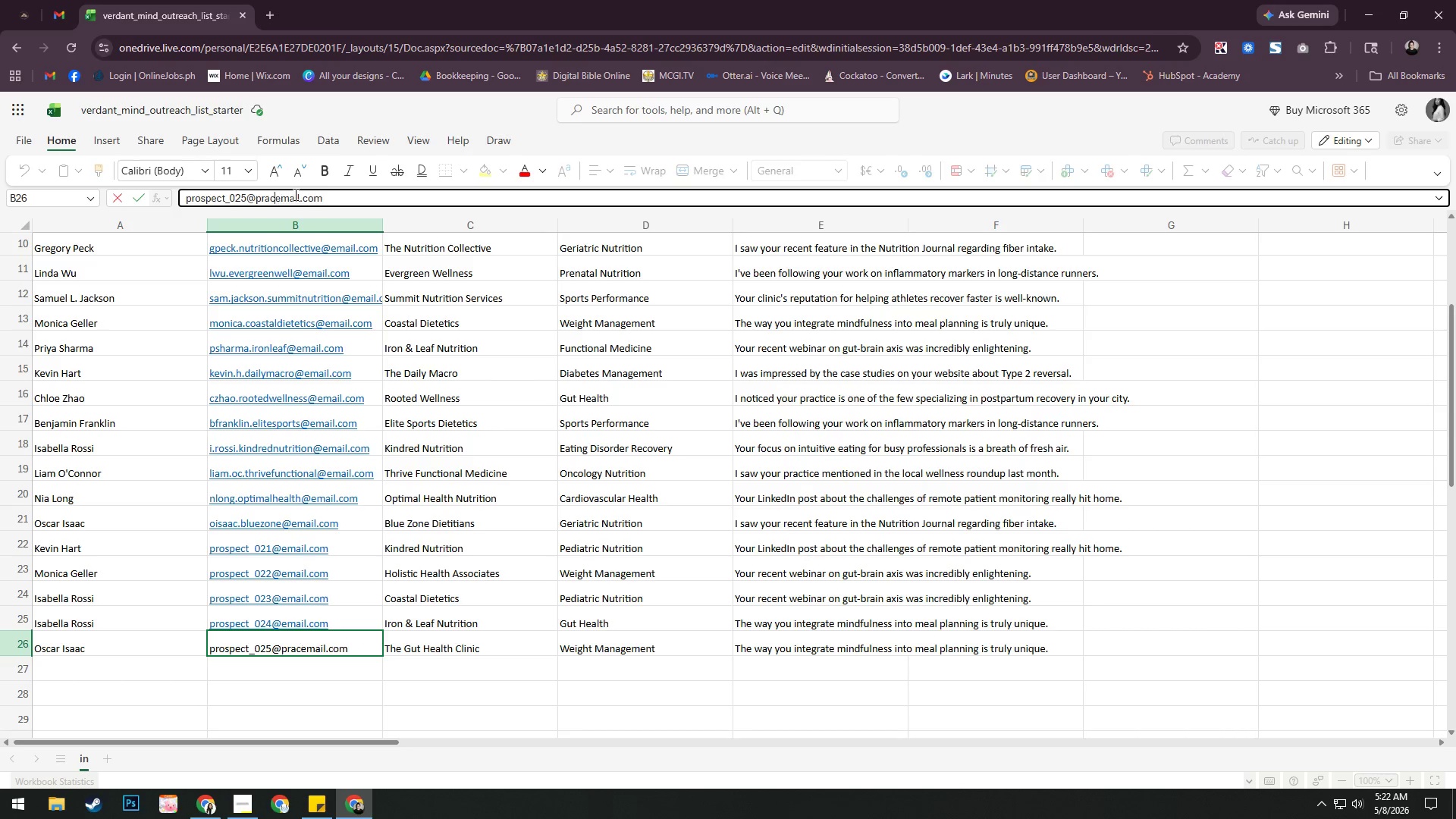 
key(Backspace)
 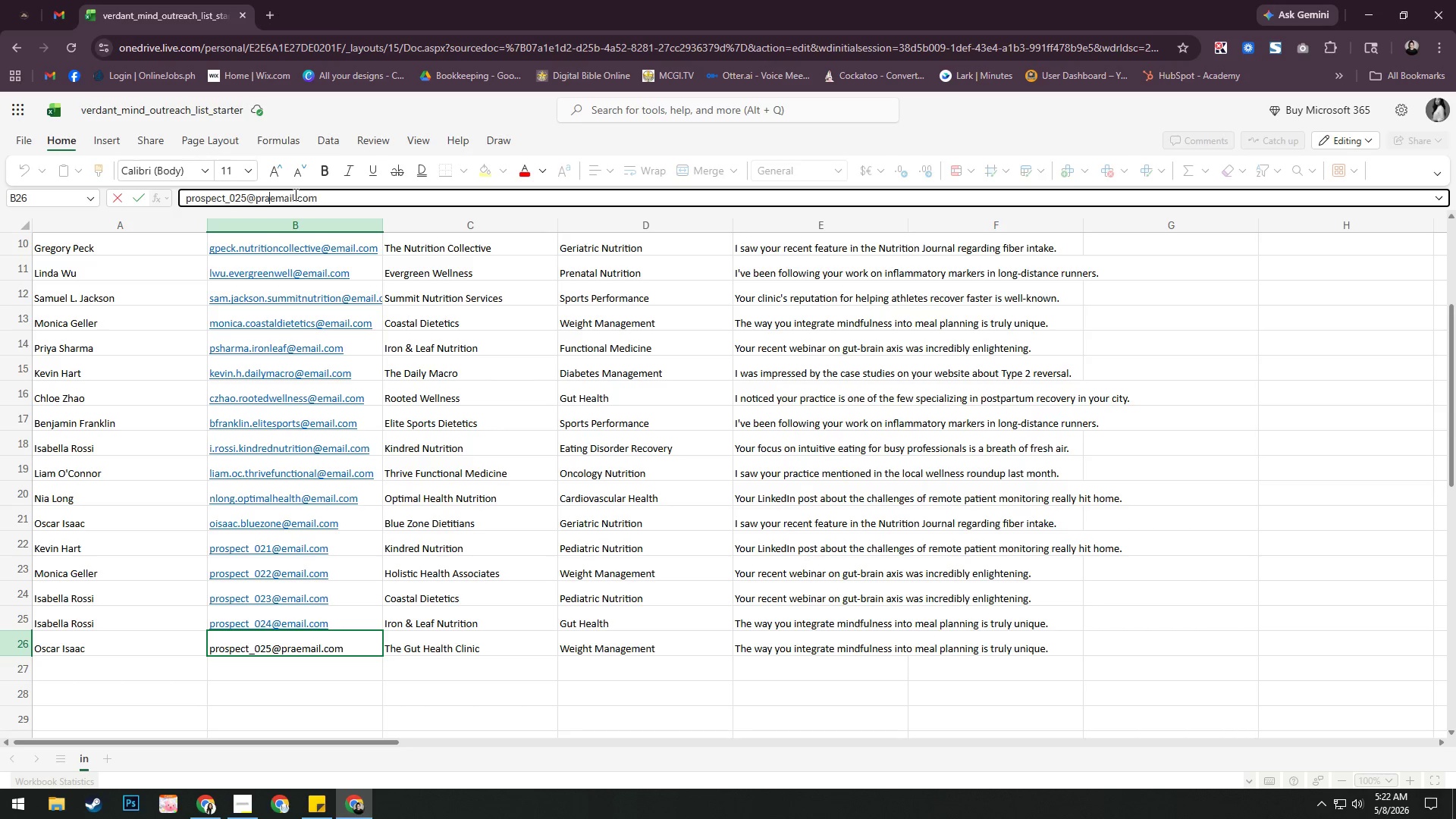 
key(Backspace)
 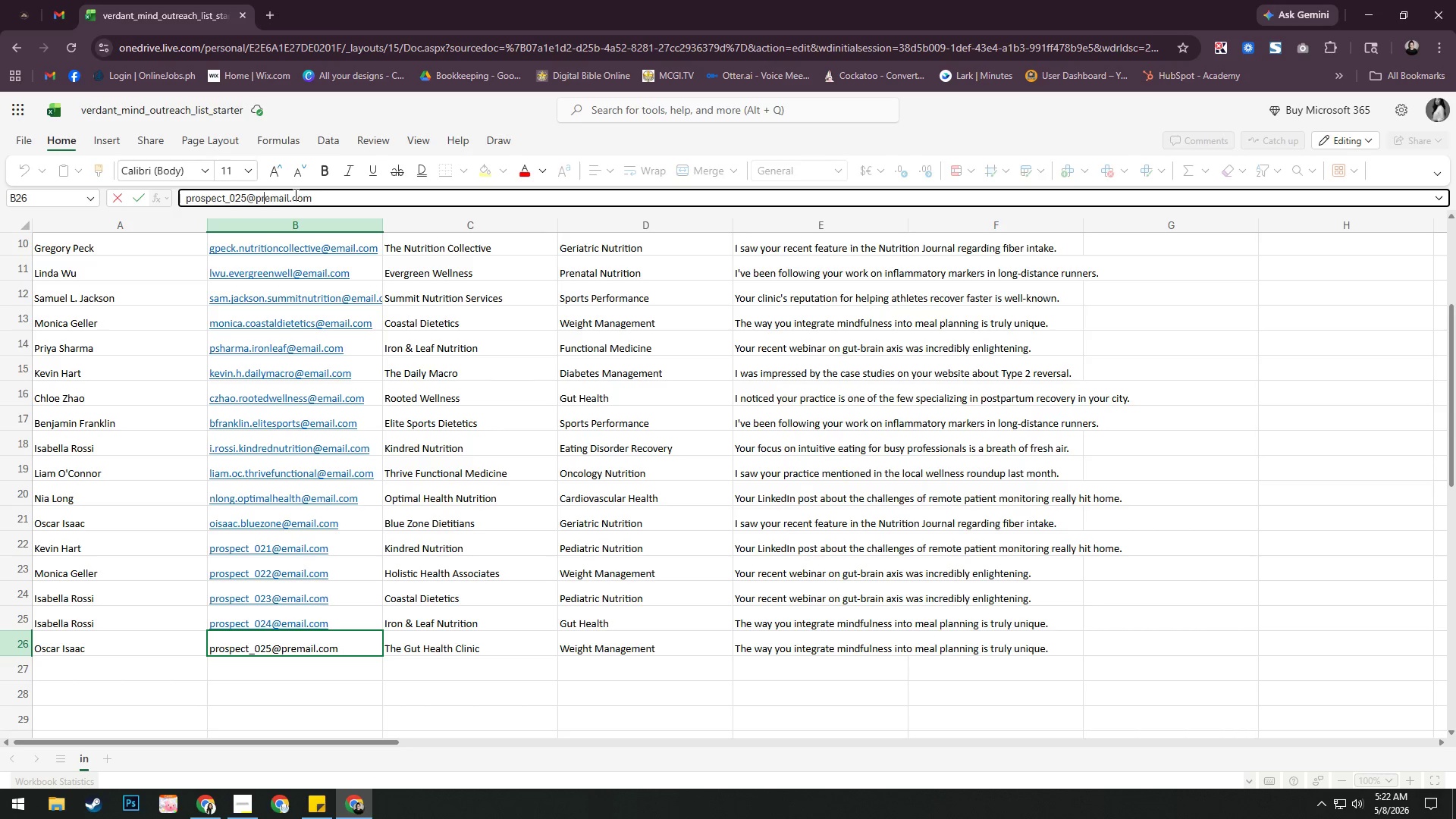 
key(Backspace)
 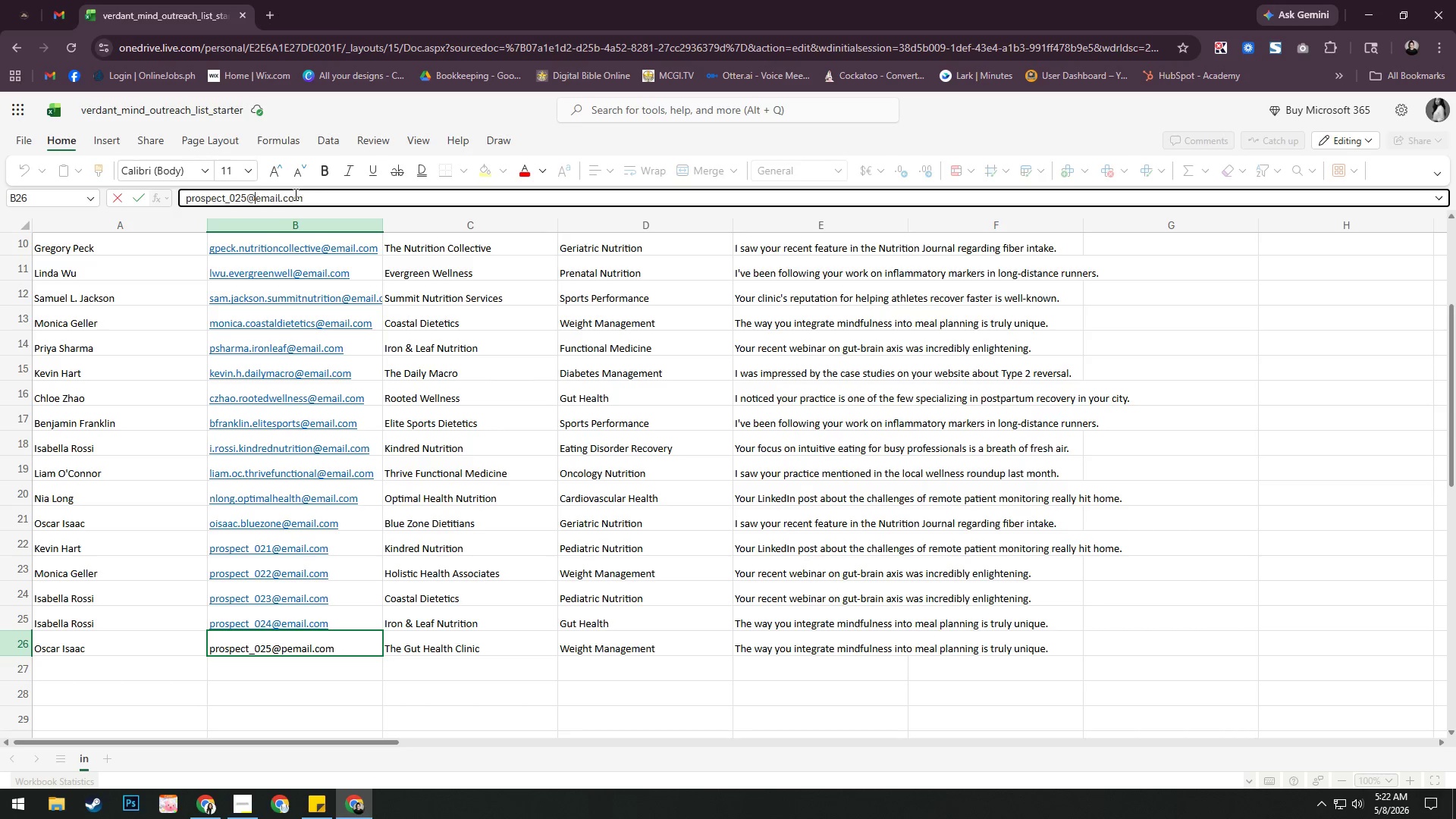 
key(Backspace)
 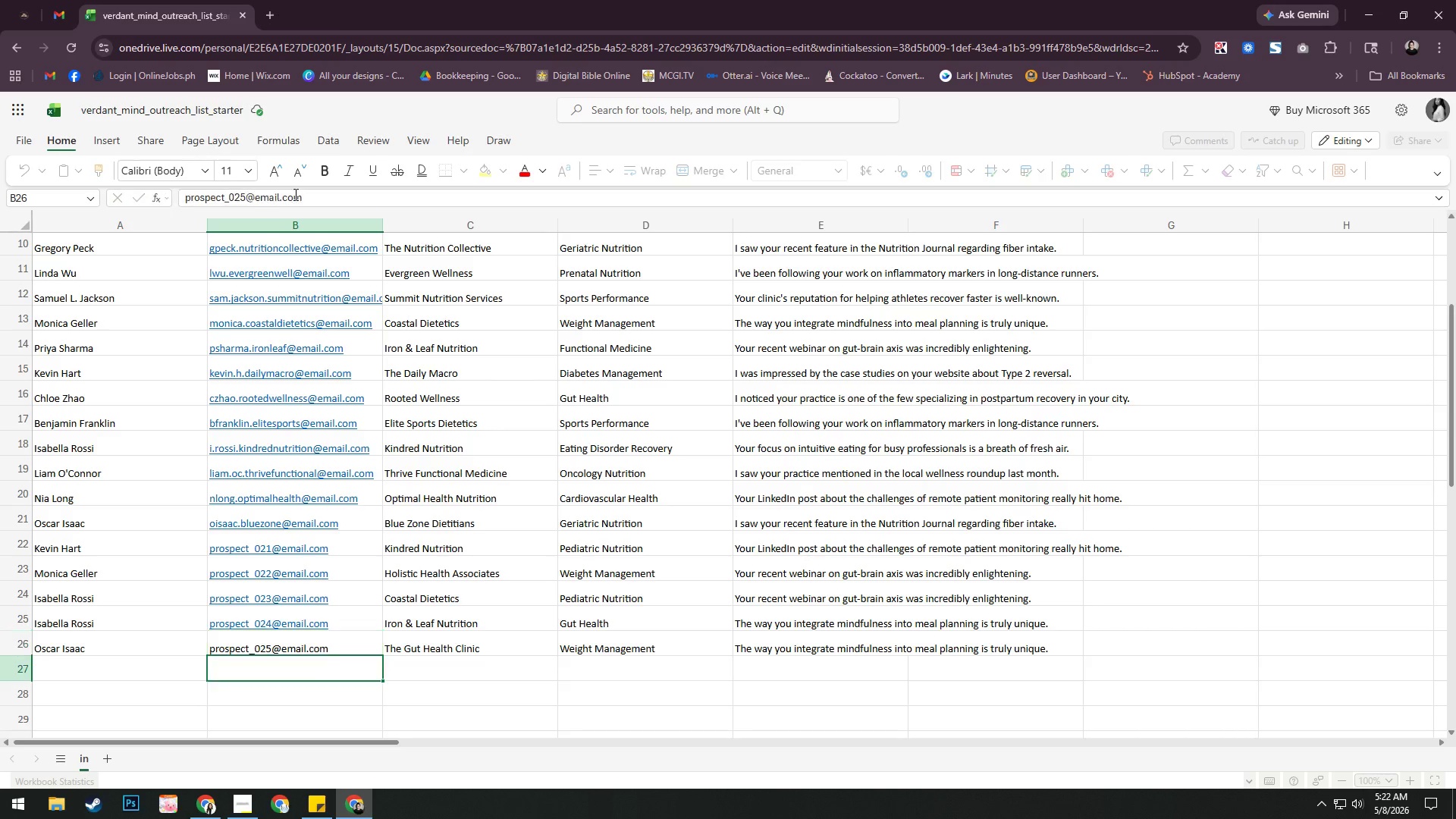 
key(Enter)
 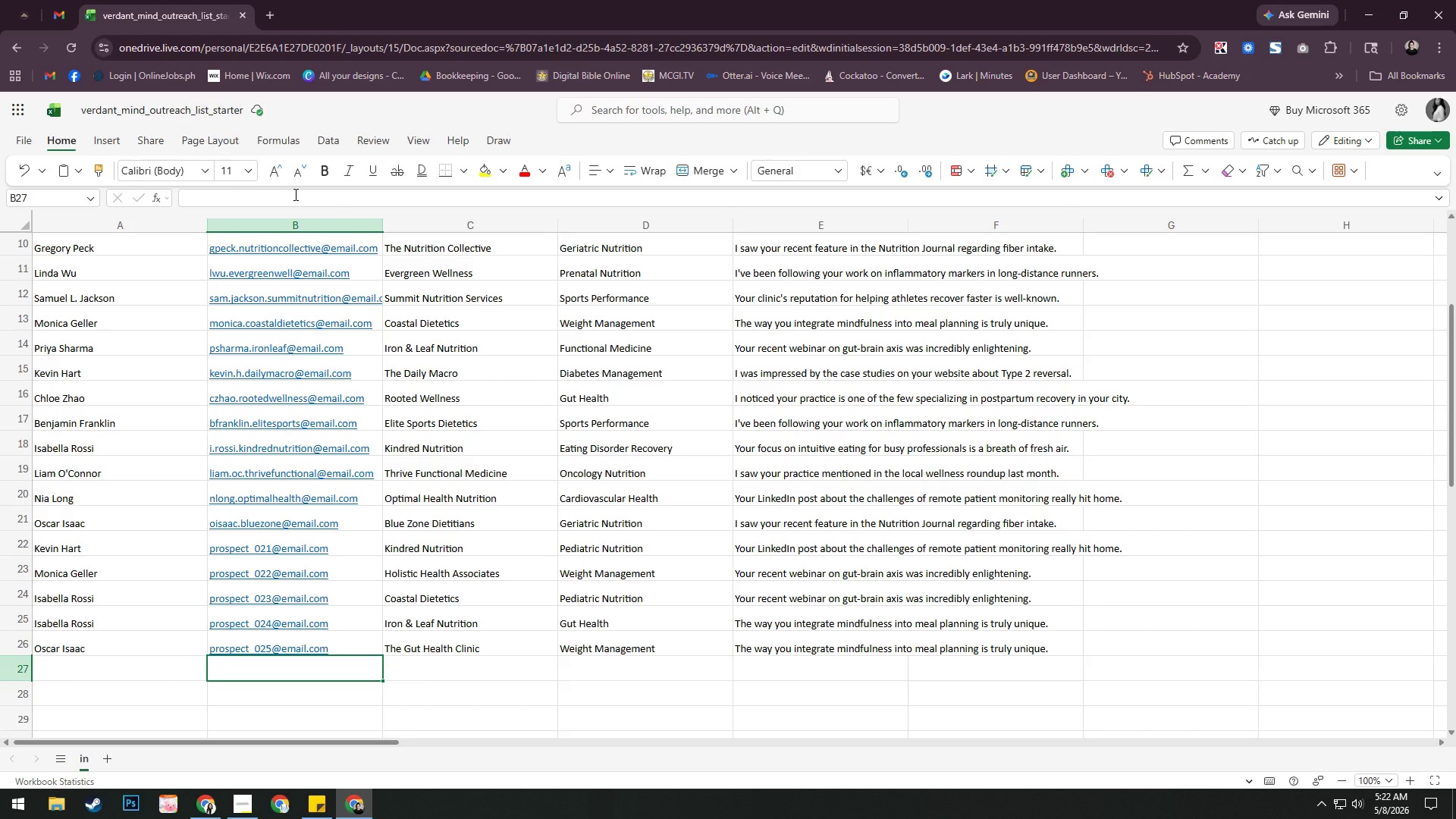 
wait(6.56)
 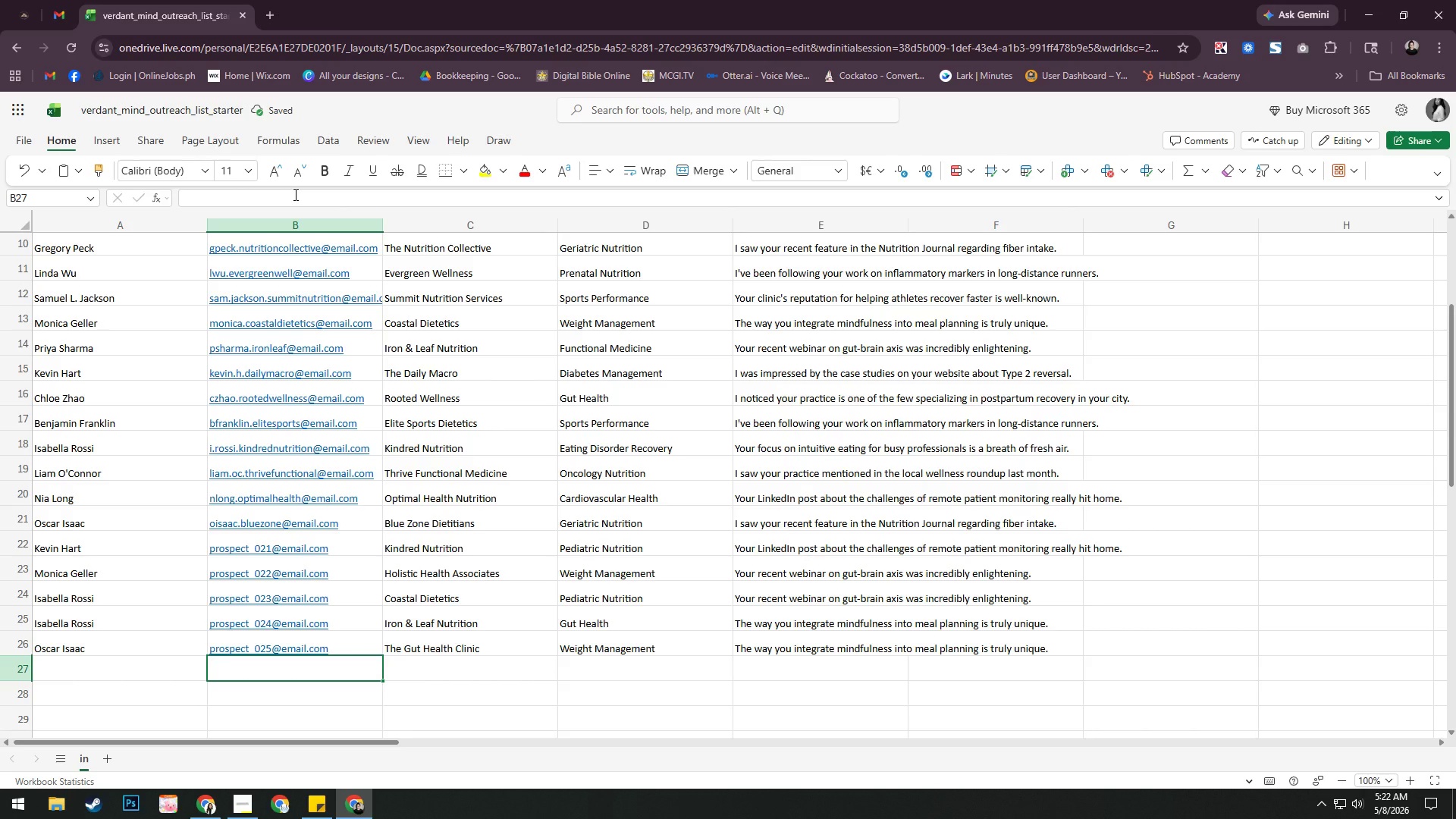 
left_click([55, 111])
 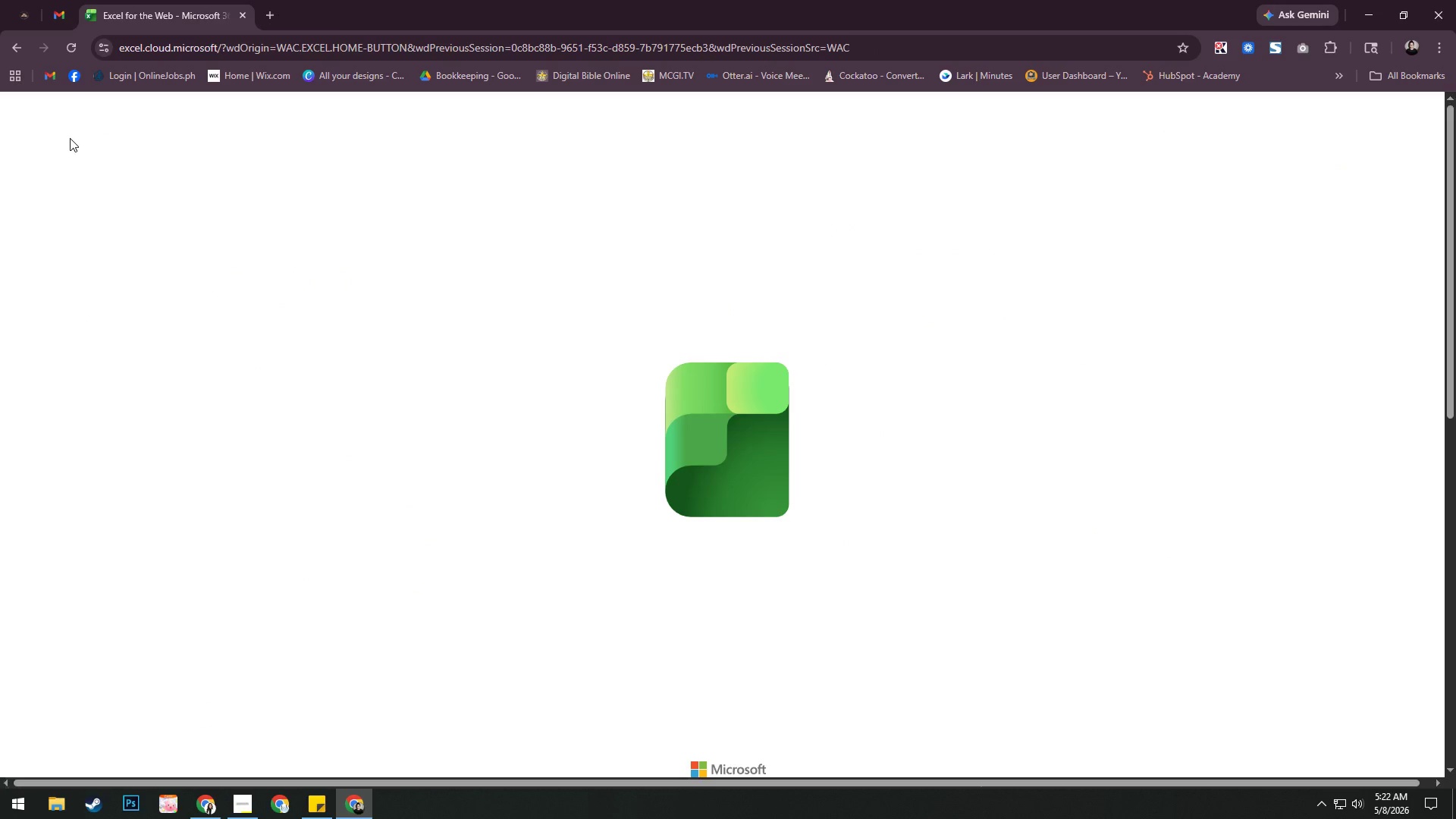 
left_click([19, 51])
 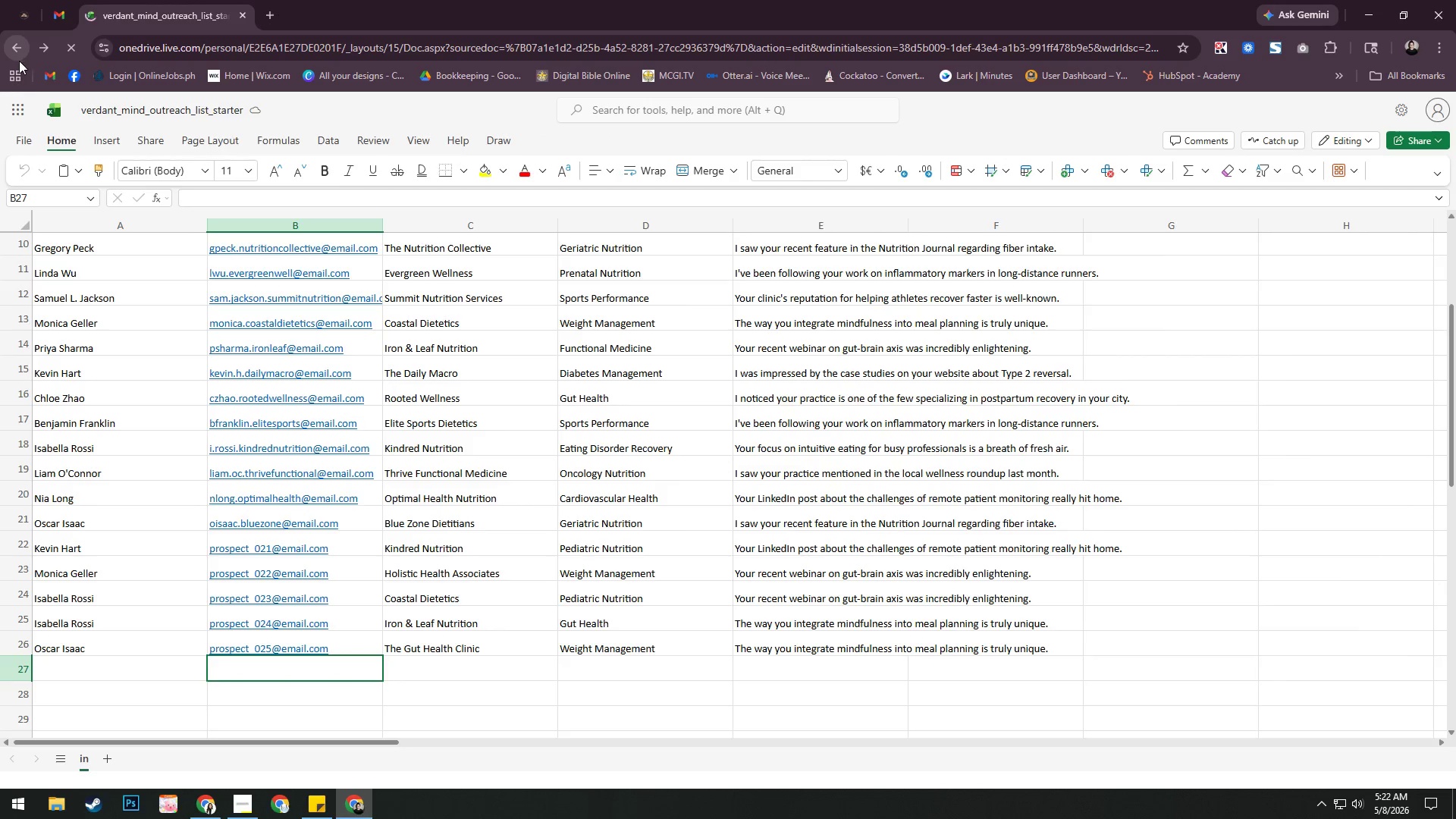 
left_click([31, 141])
 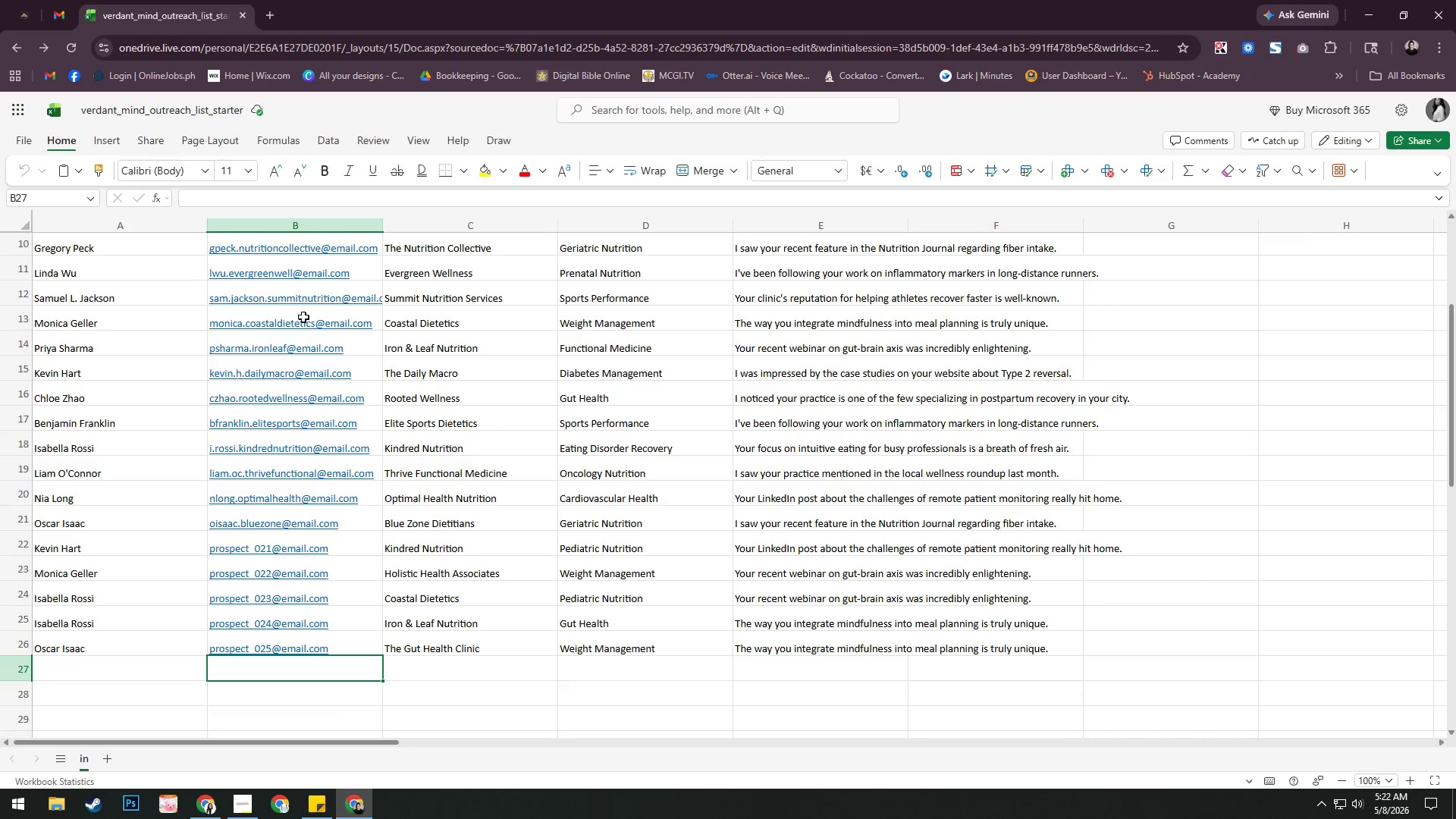 
wait(7.14)
 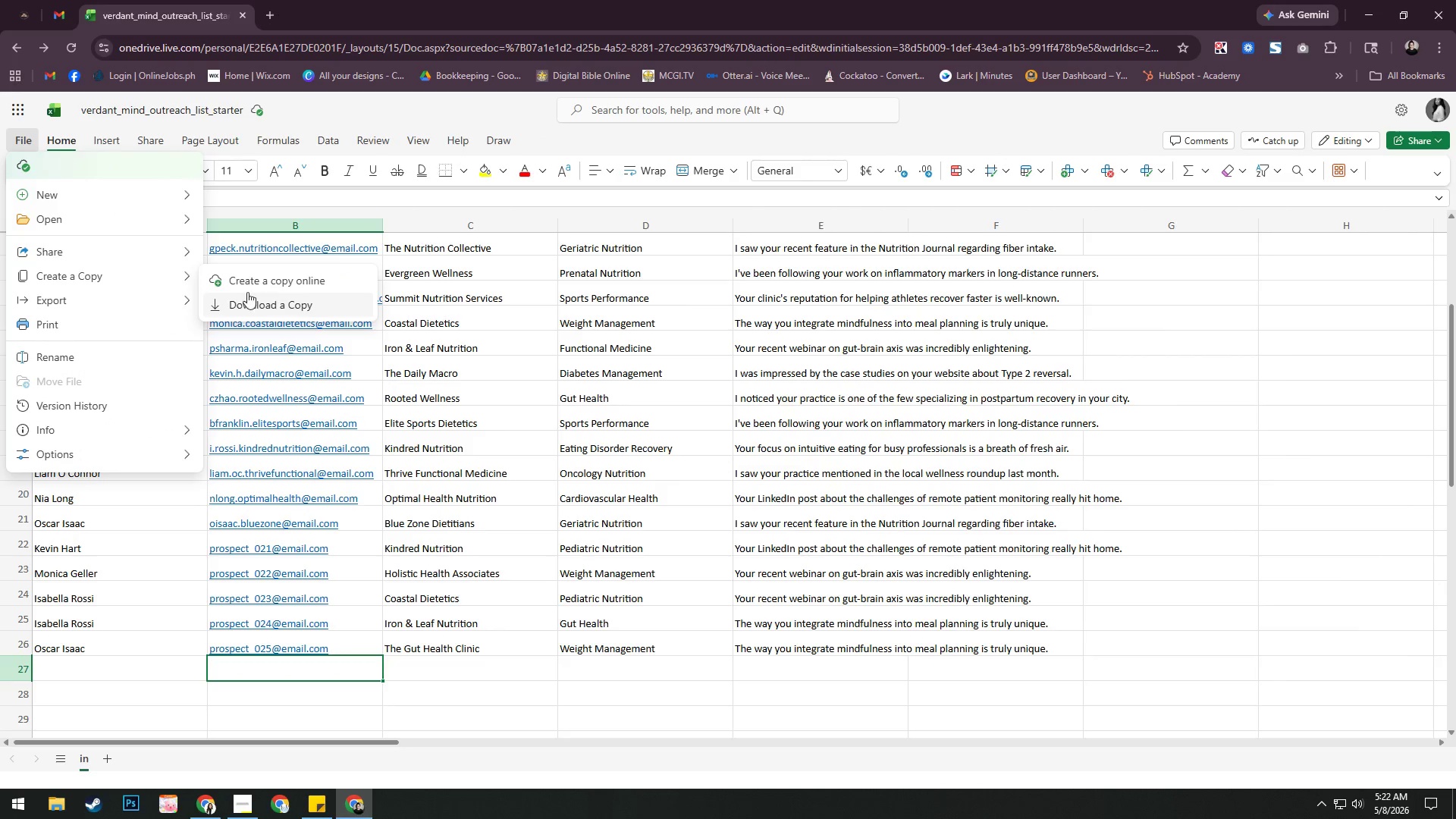 
left_click([504, 288])
 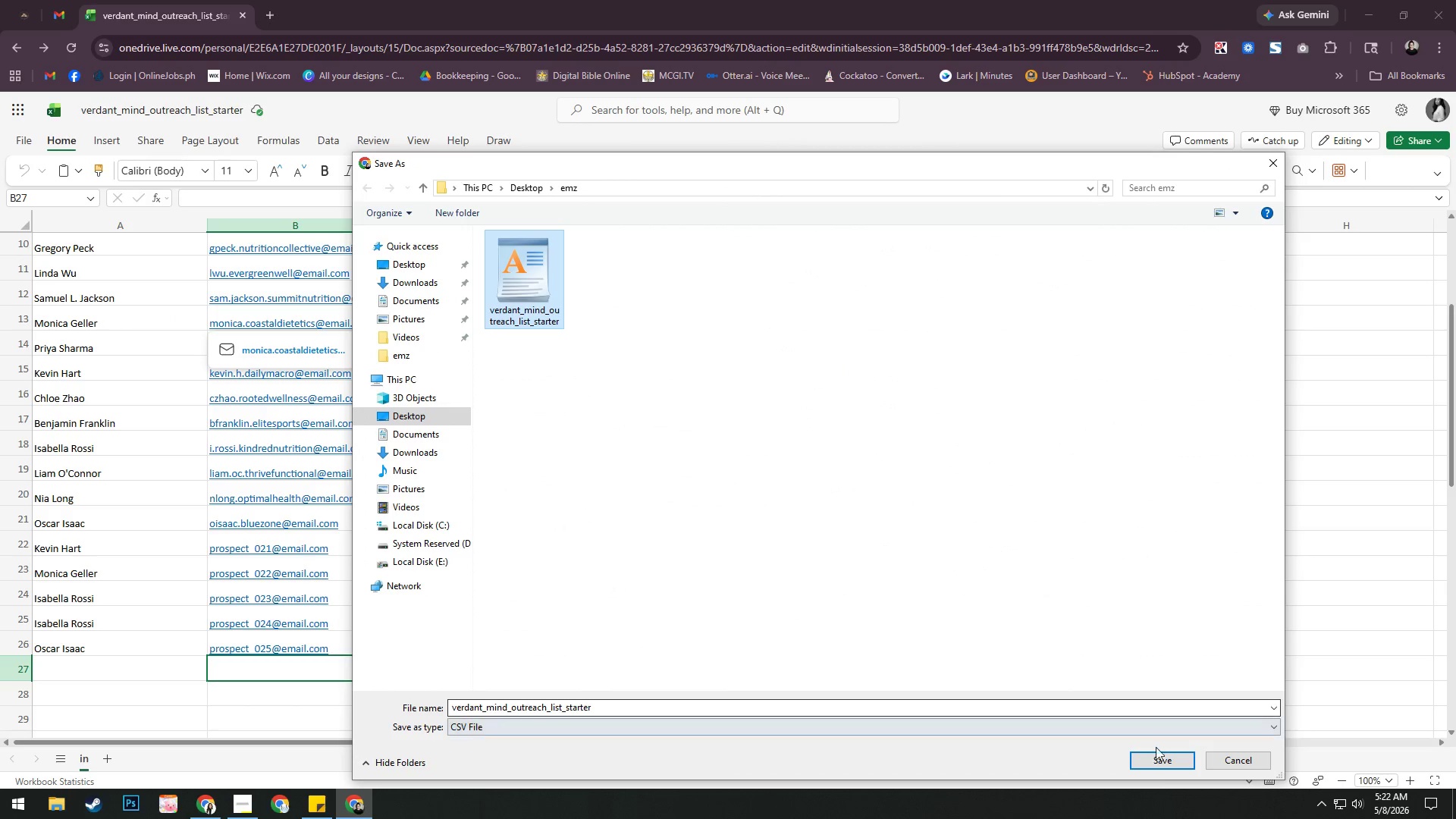 
left_click([1163, 755])
 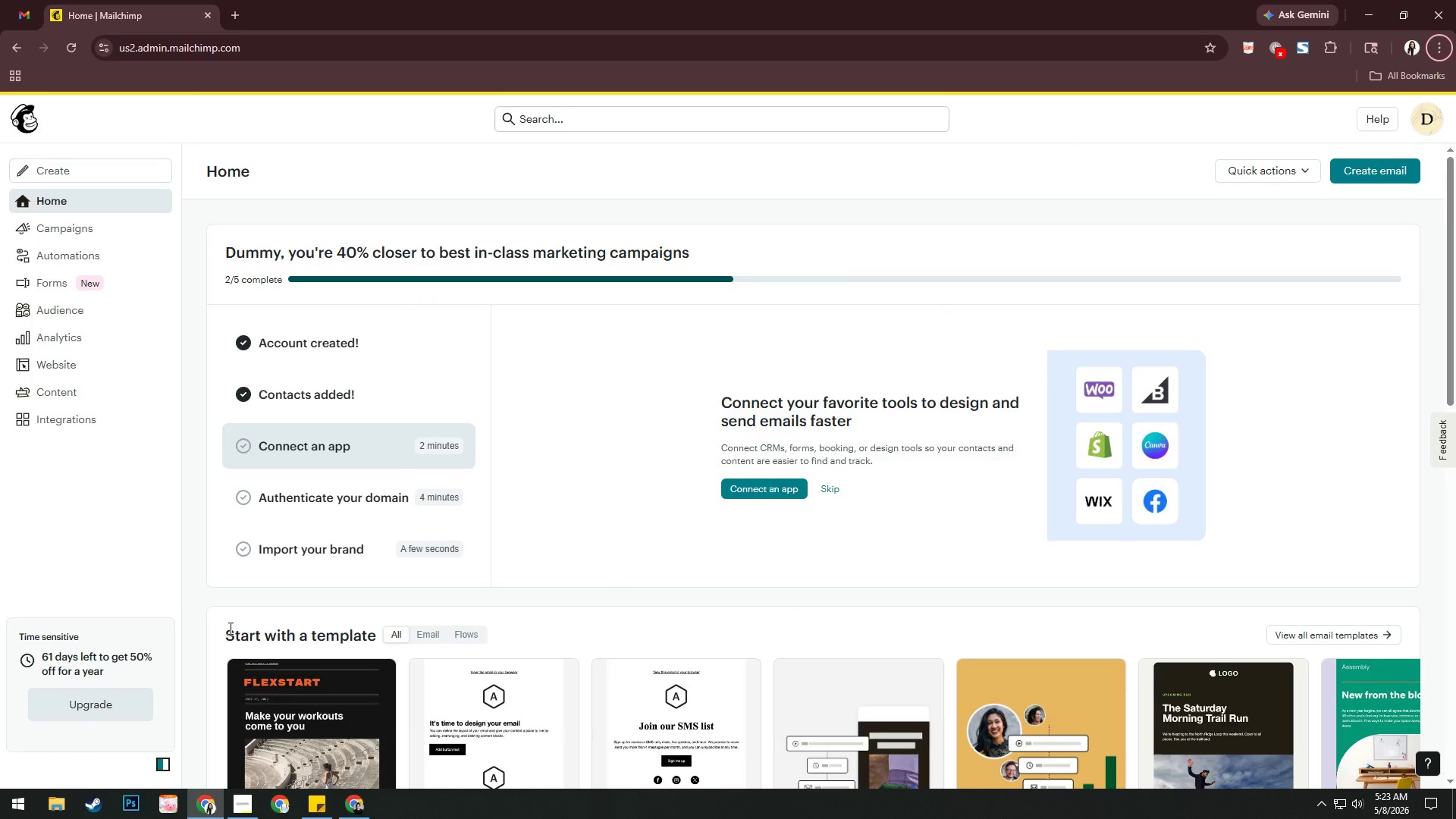 
wait(23.8)
 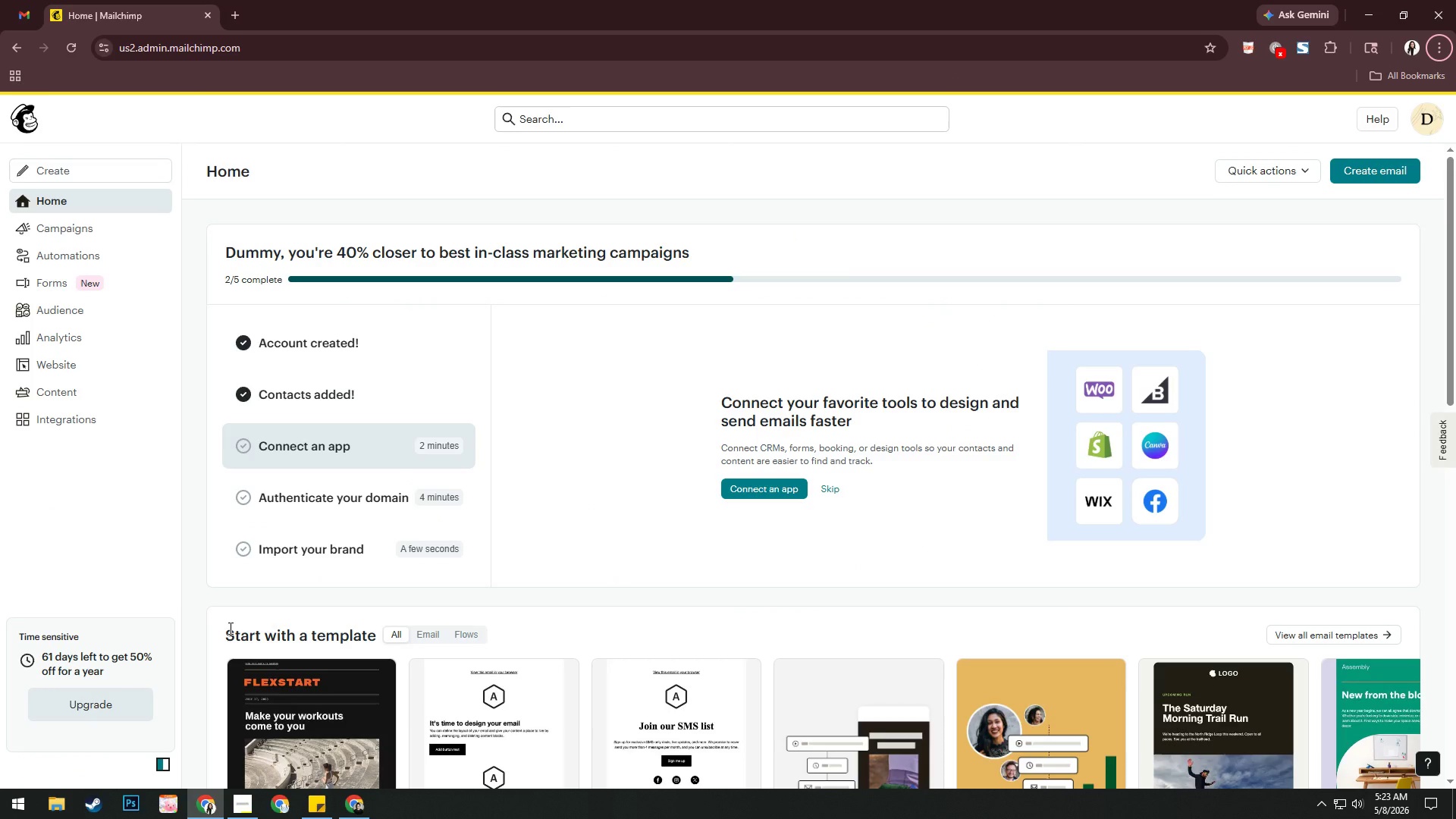 
left_click([80, 308])
 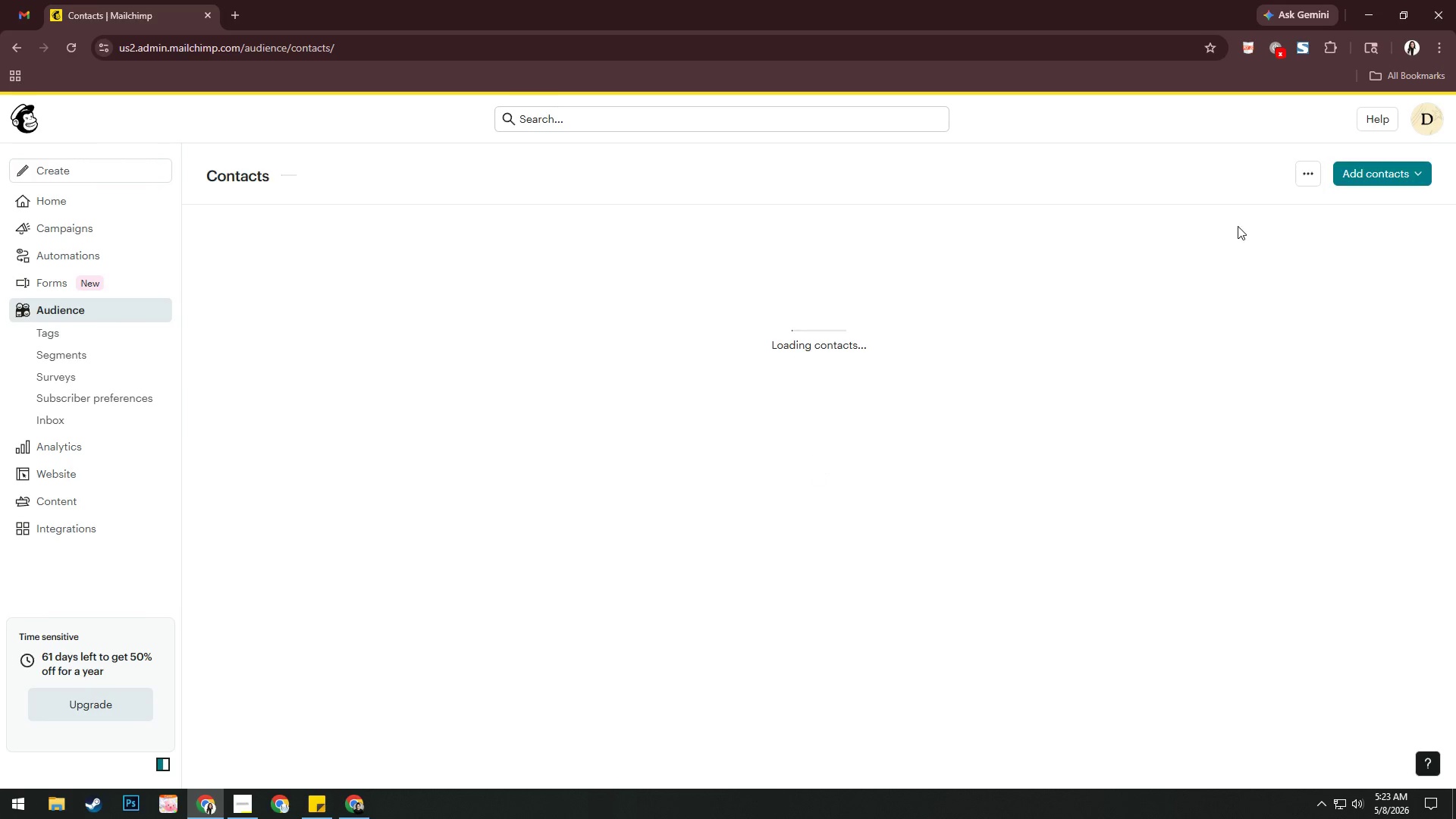 
left_click([1306, 172])
 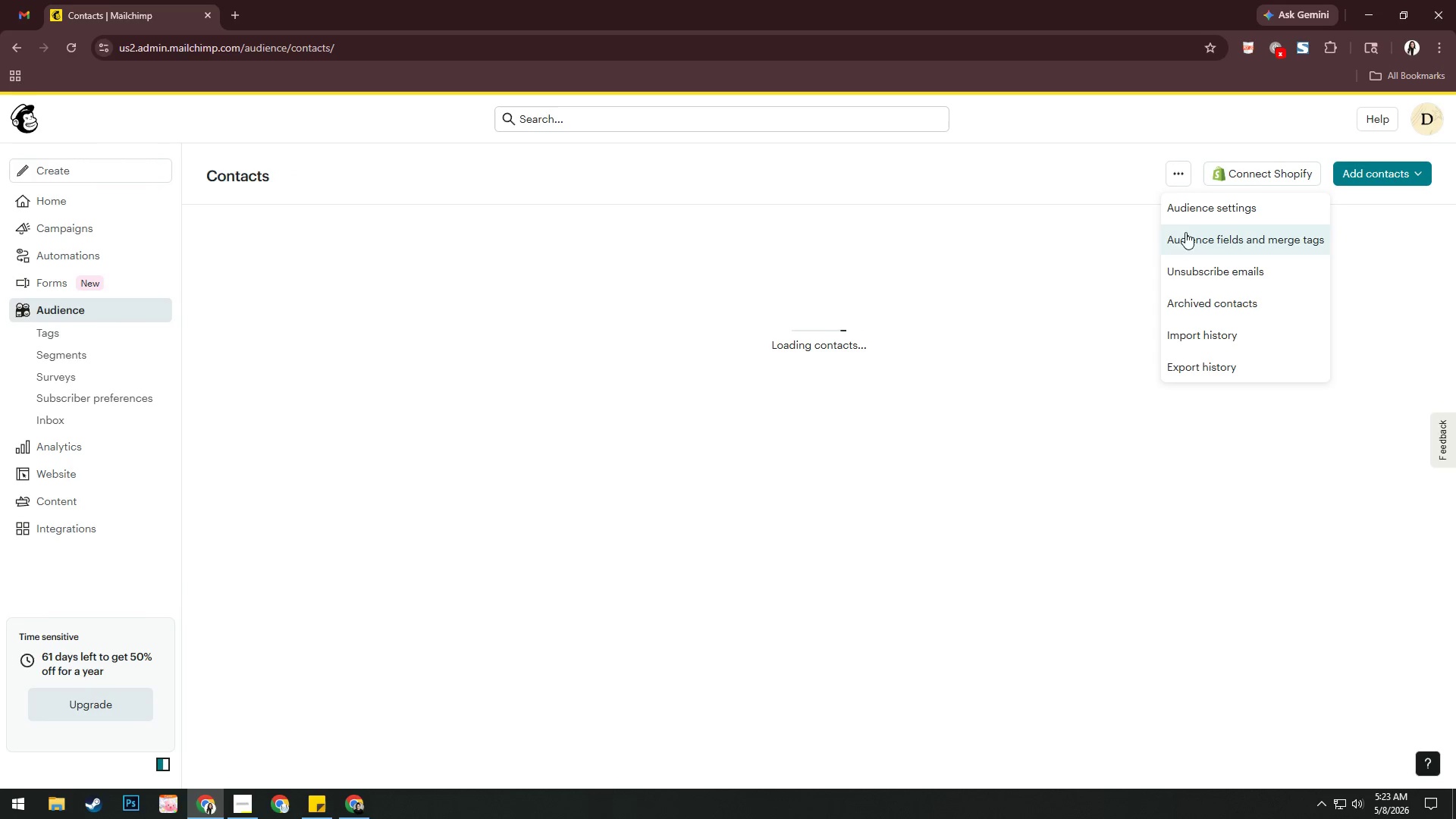 
left_click([1194, 216])
 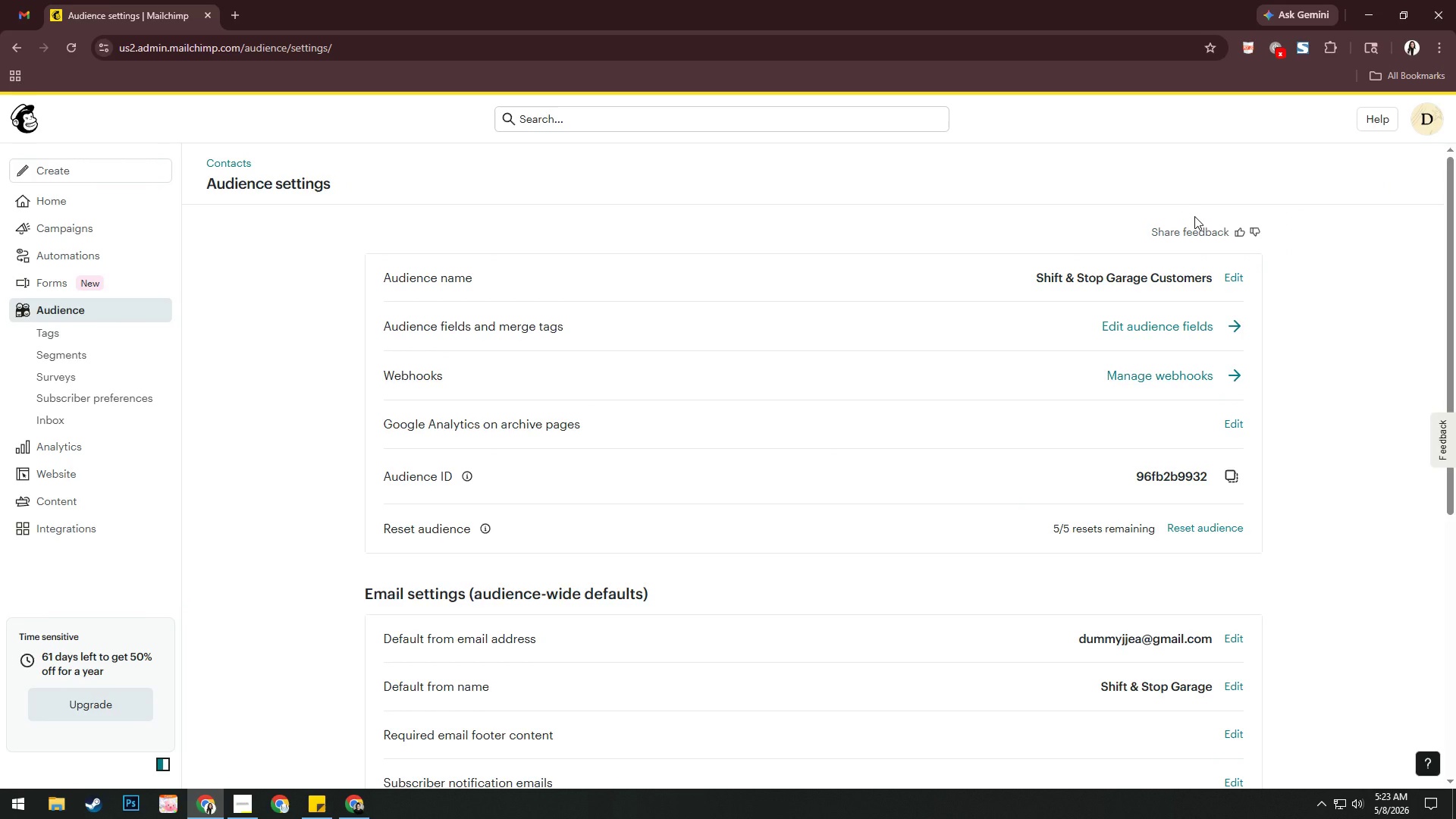 
wait(6.55)
 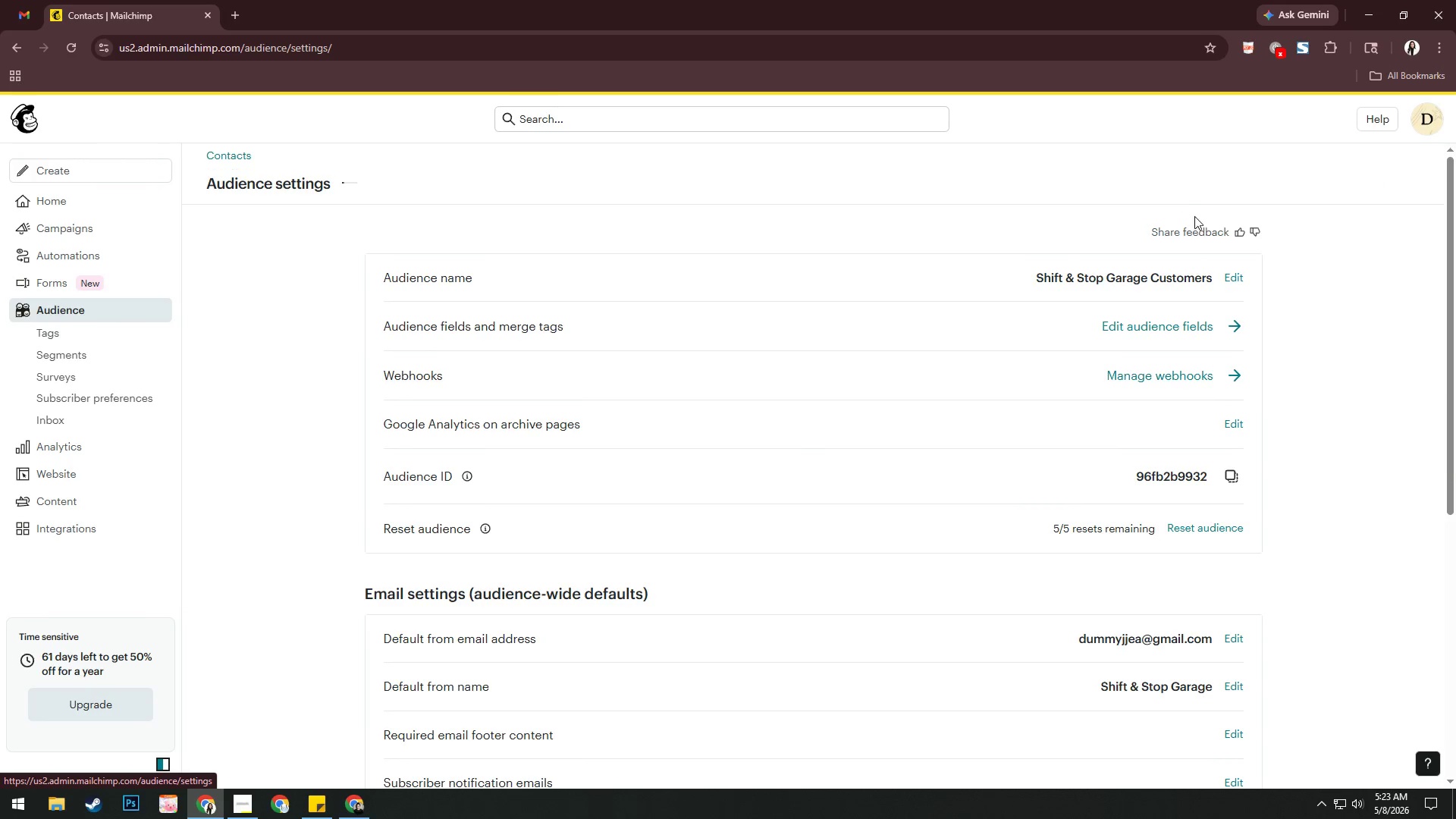 
left_click([1240, 279])
 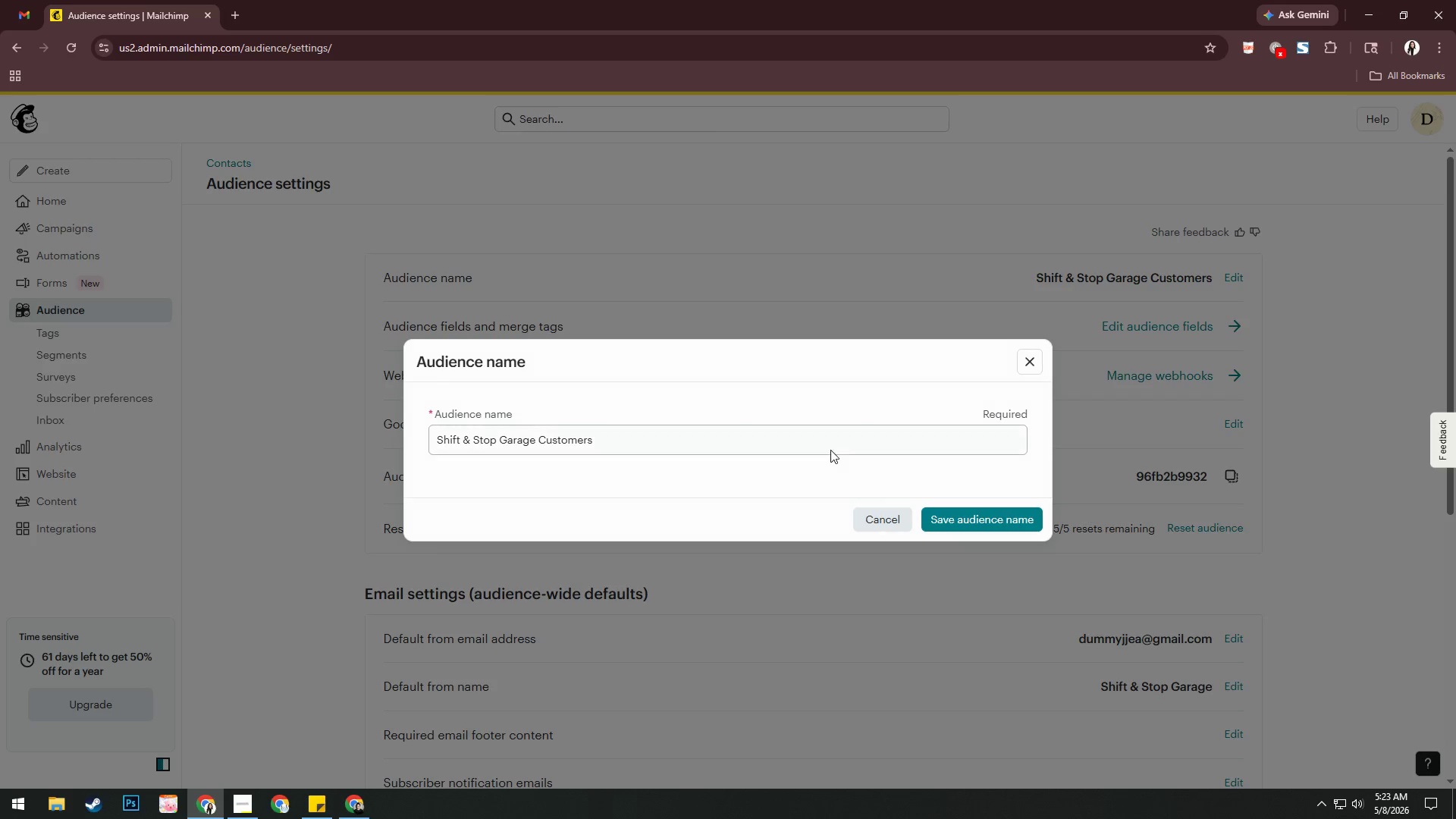 
left_click([829, 439])
 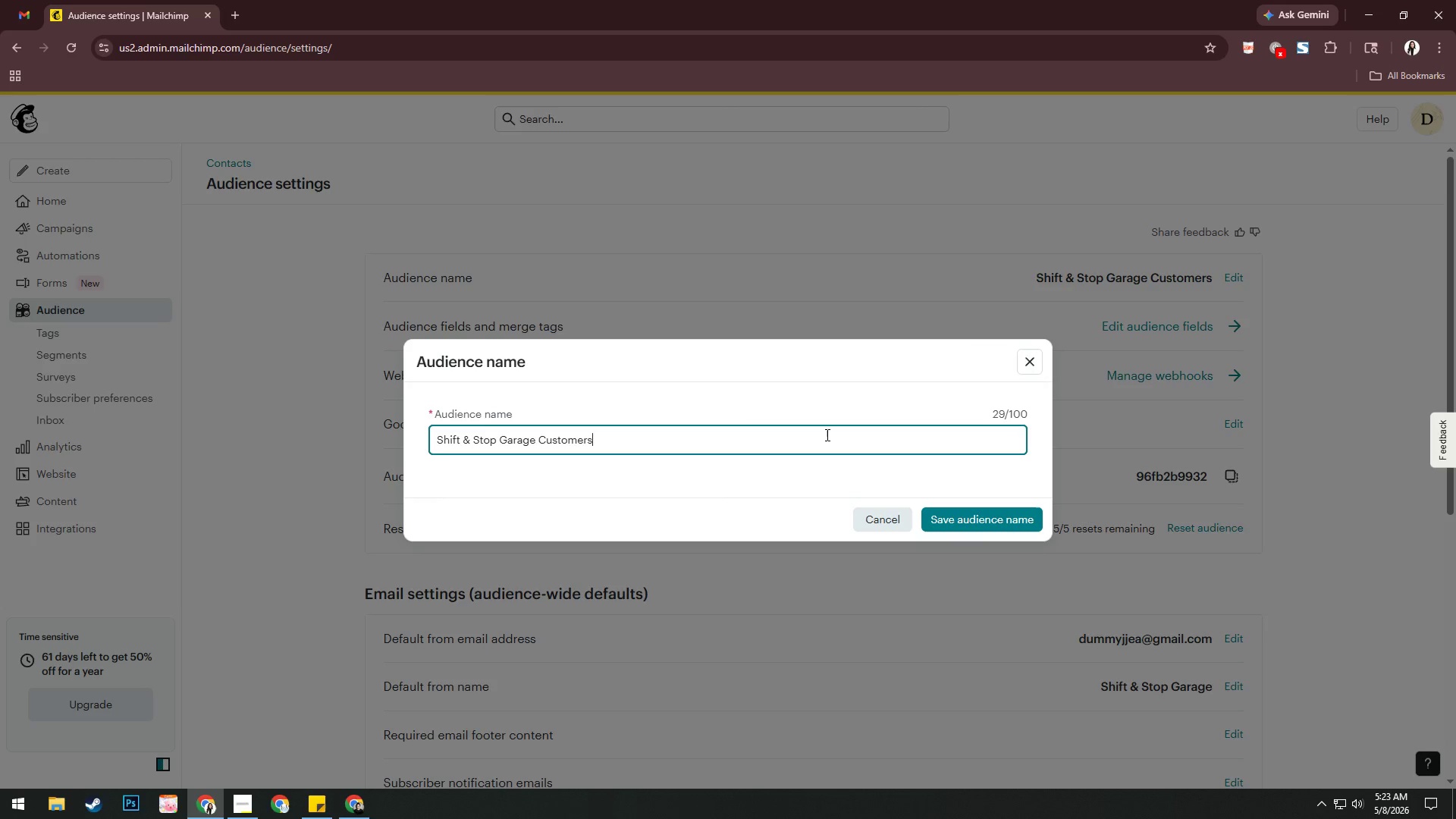 
key(Control+A)
 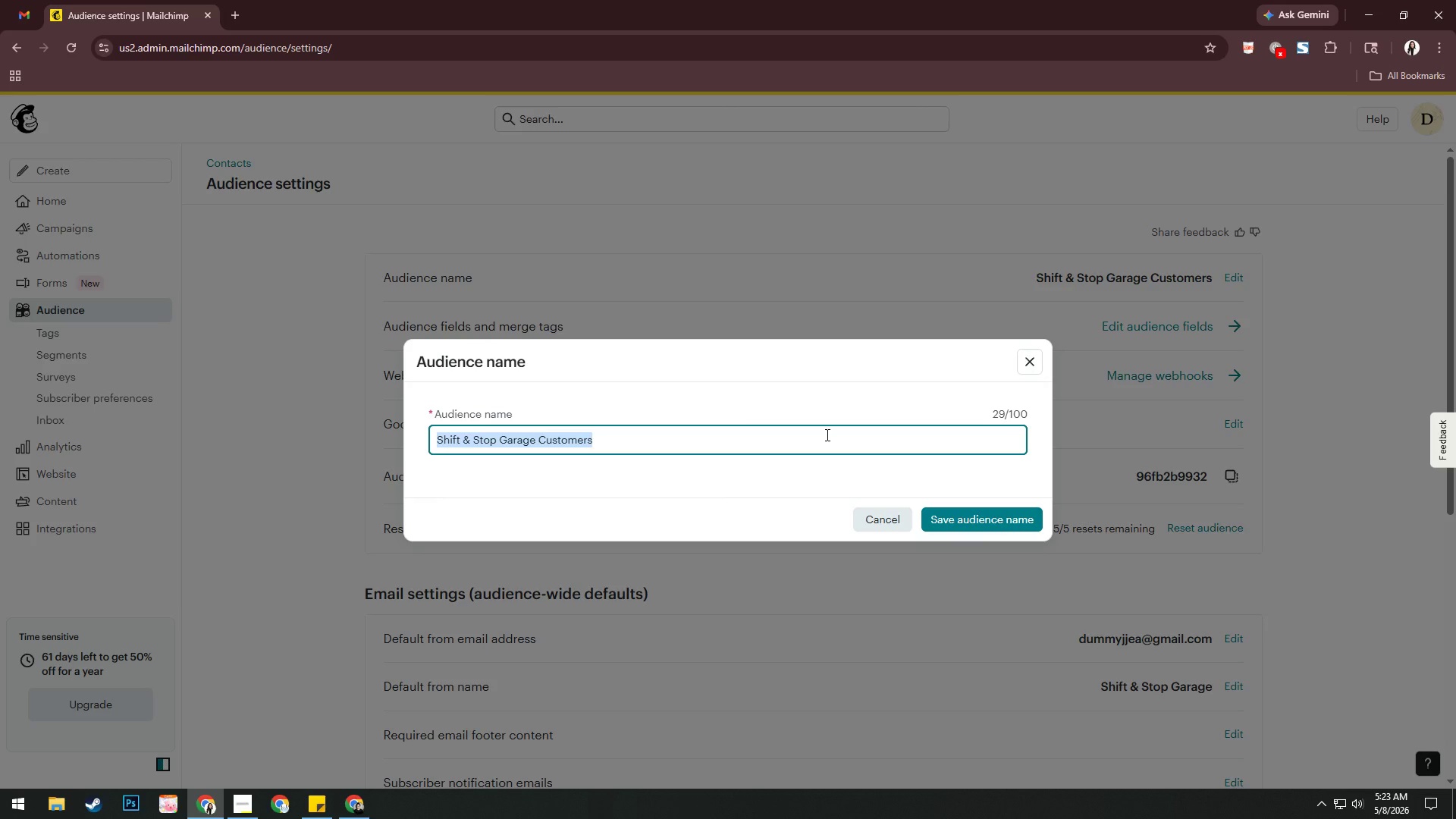 
type(ROM)
key(Backspace)
key(Backspace)
type(PM Nutritionist Outreach)
 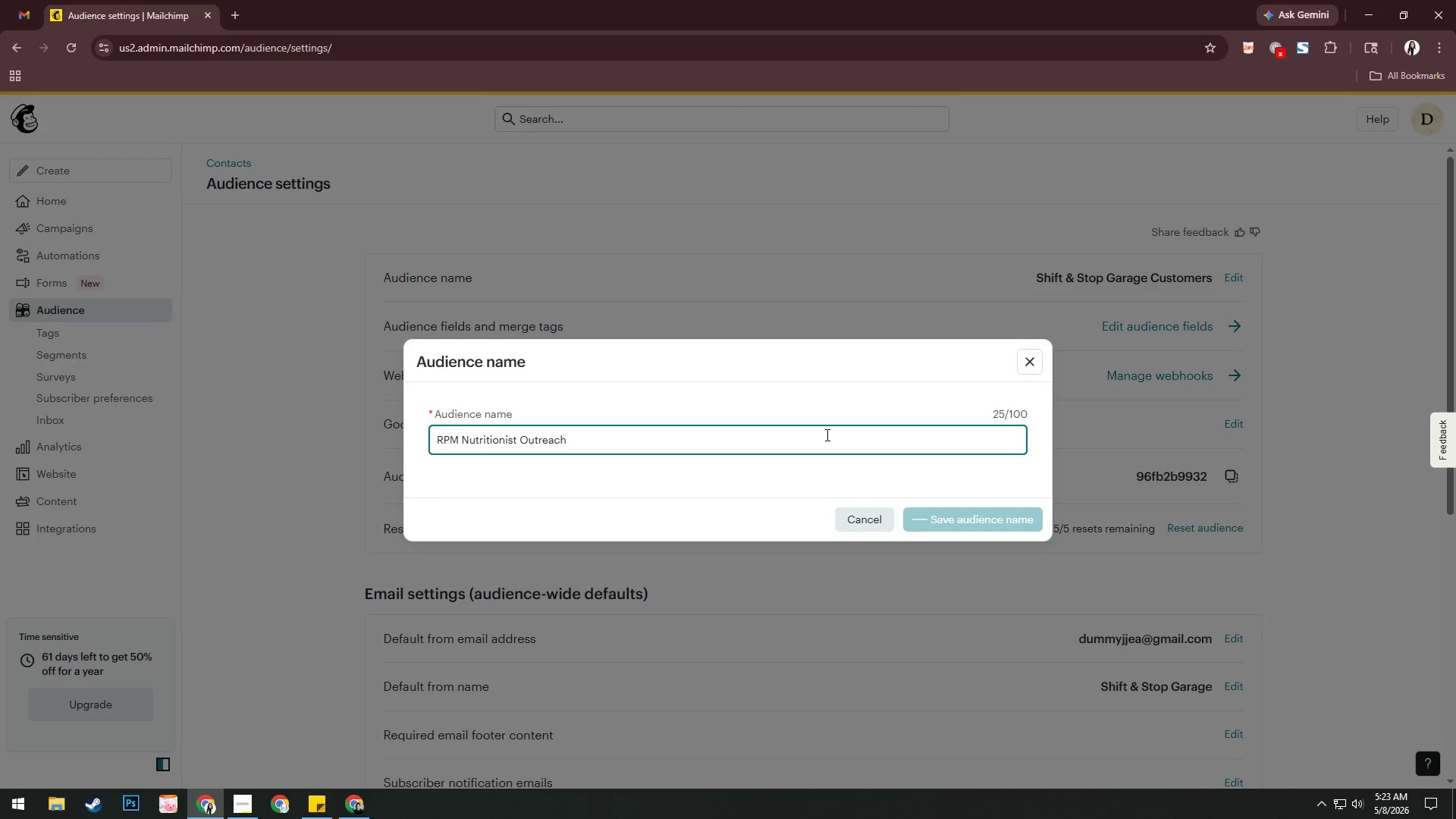 
 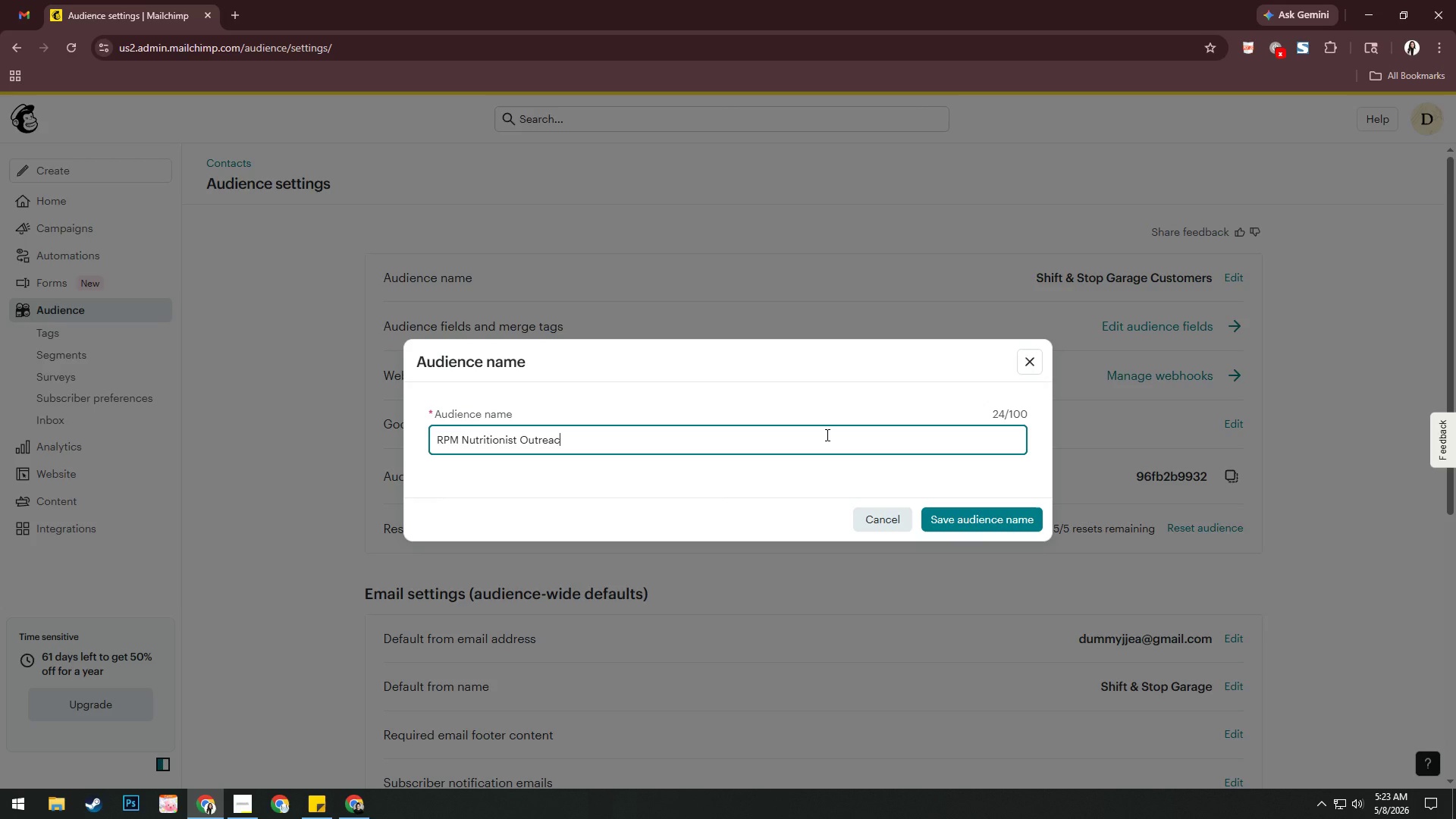 
key(Enter)
 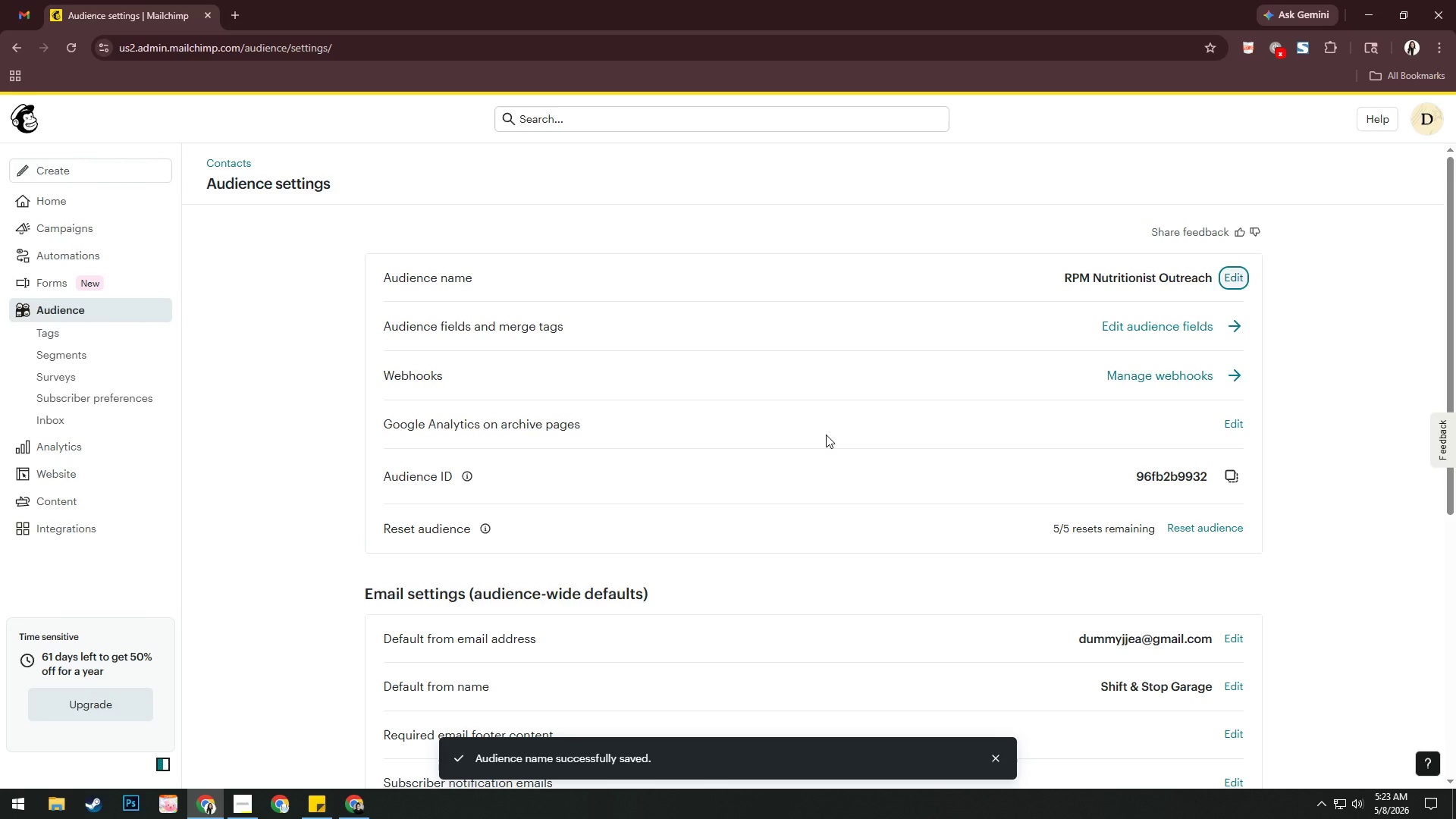 
key(Alt+AltLeft)
 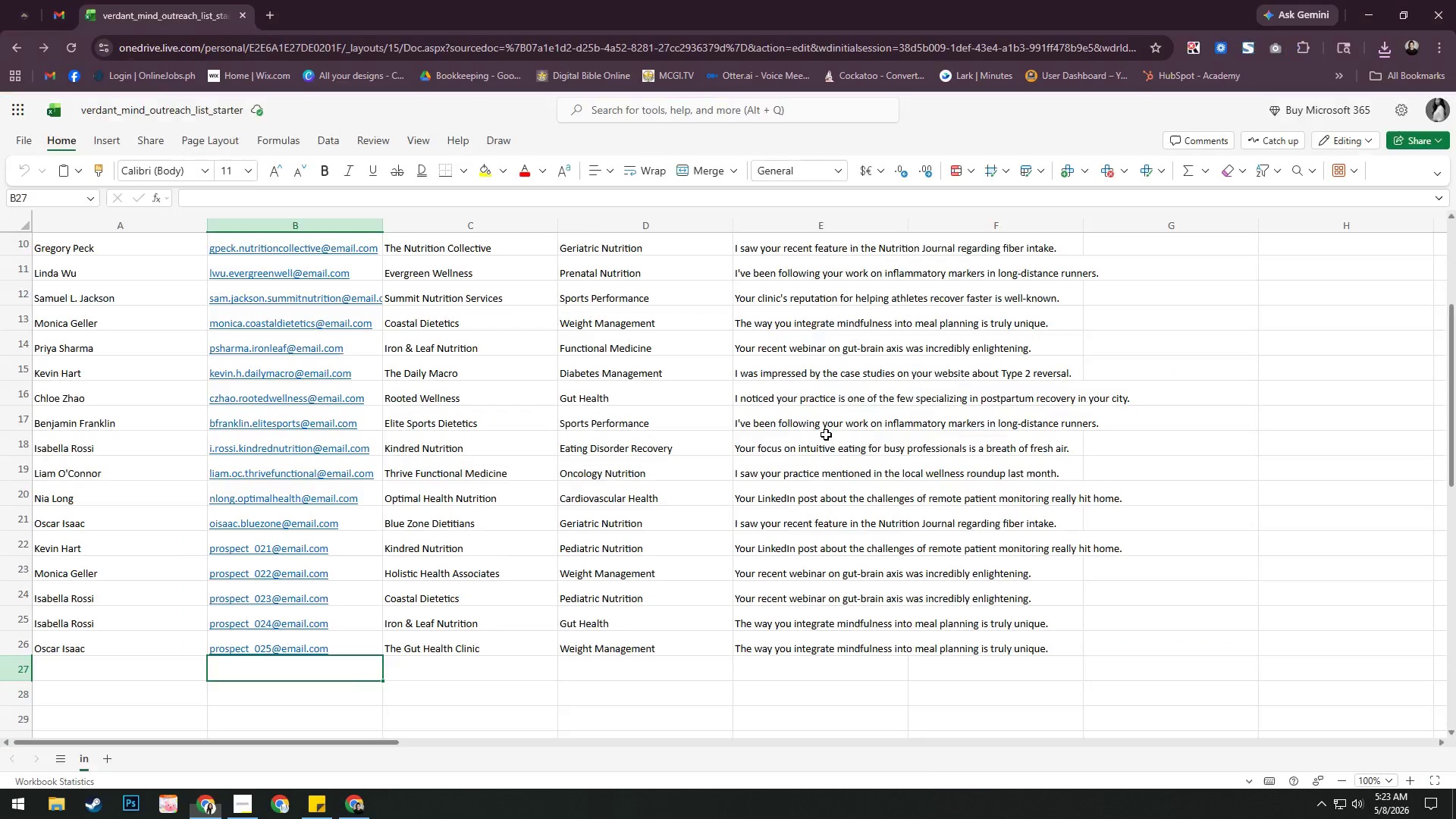 
key(Alt+Tab)
 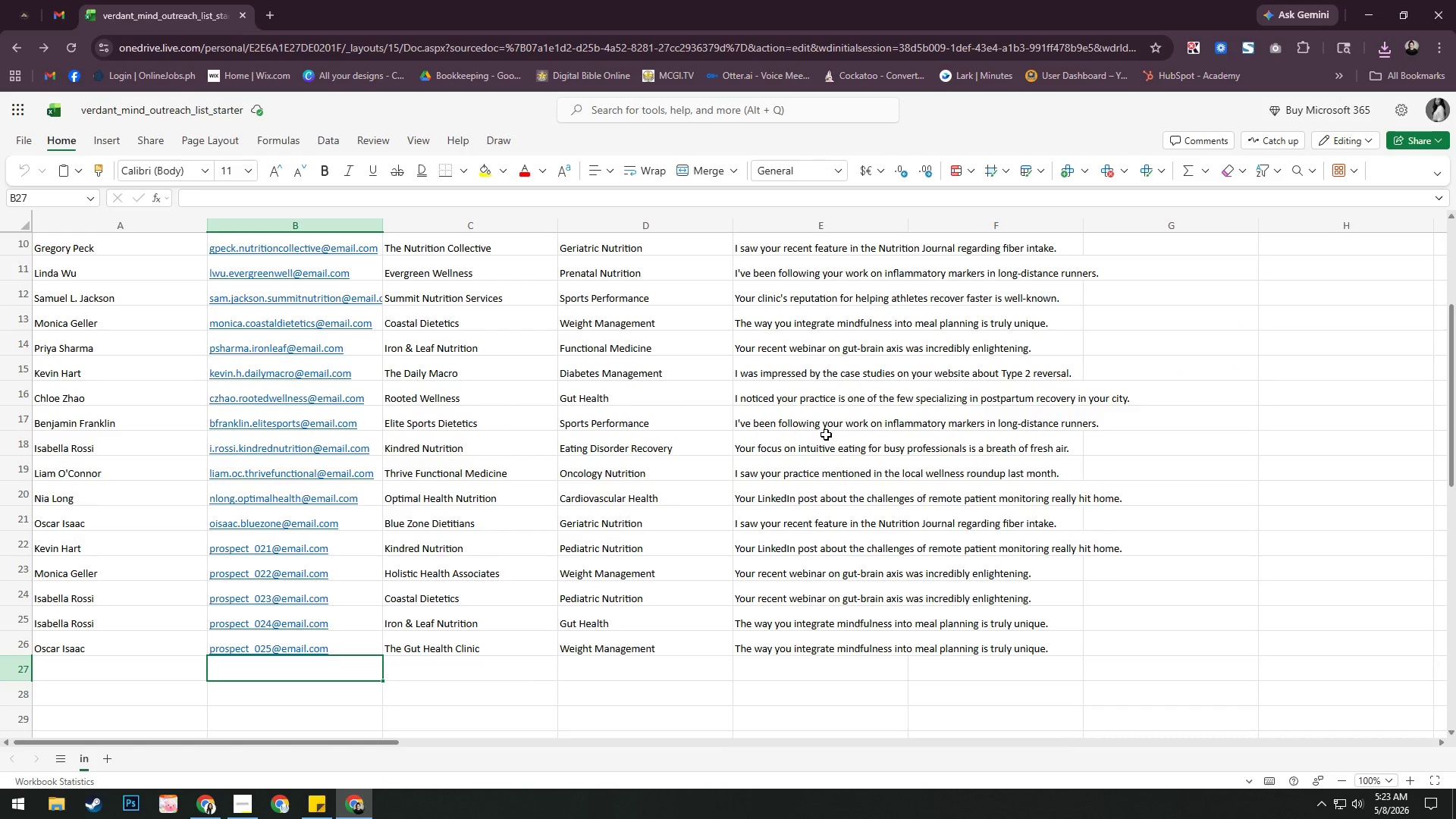 
key(Alt+AltLeft)
 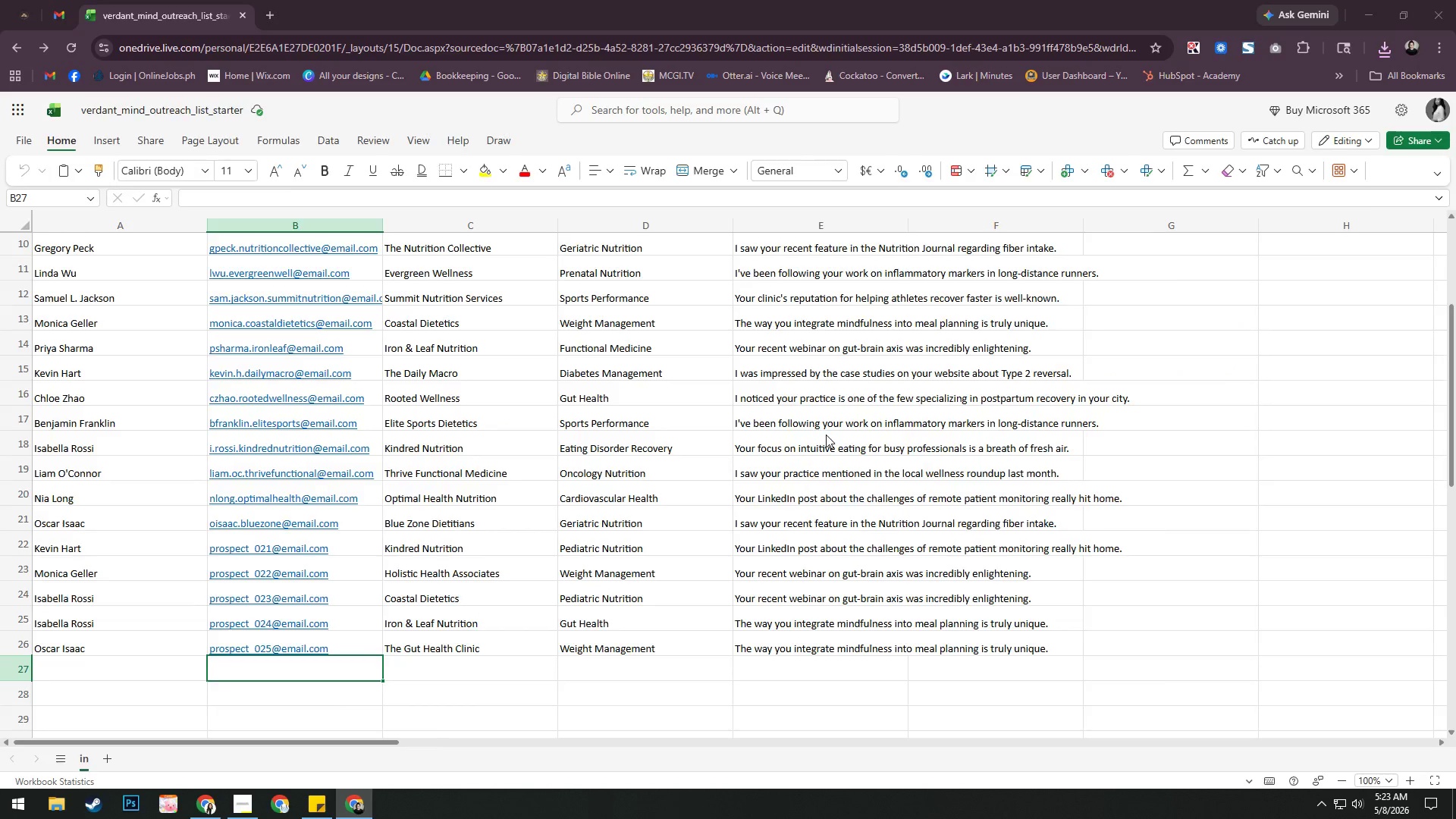 
key(Alt+Tab)
 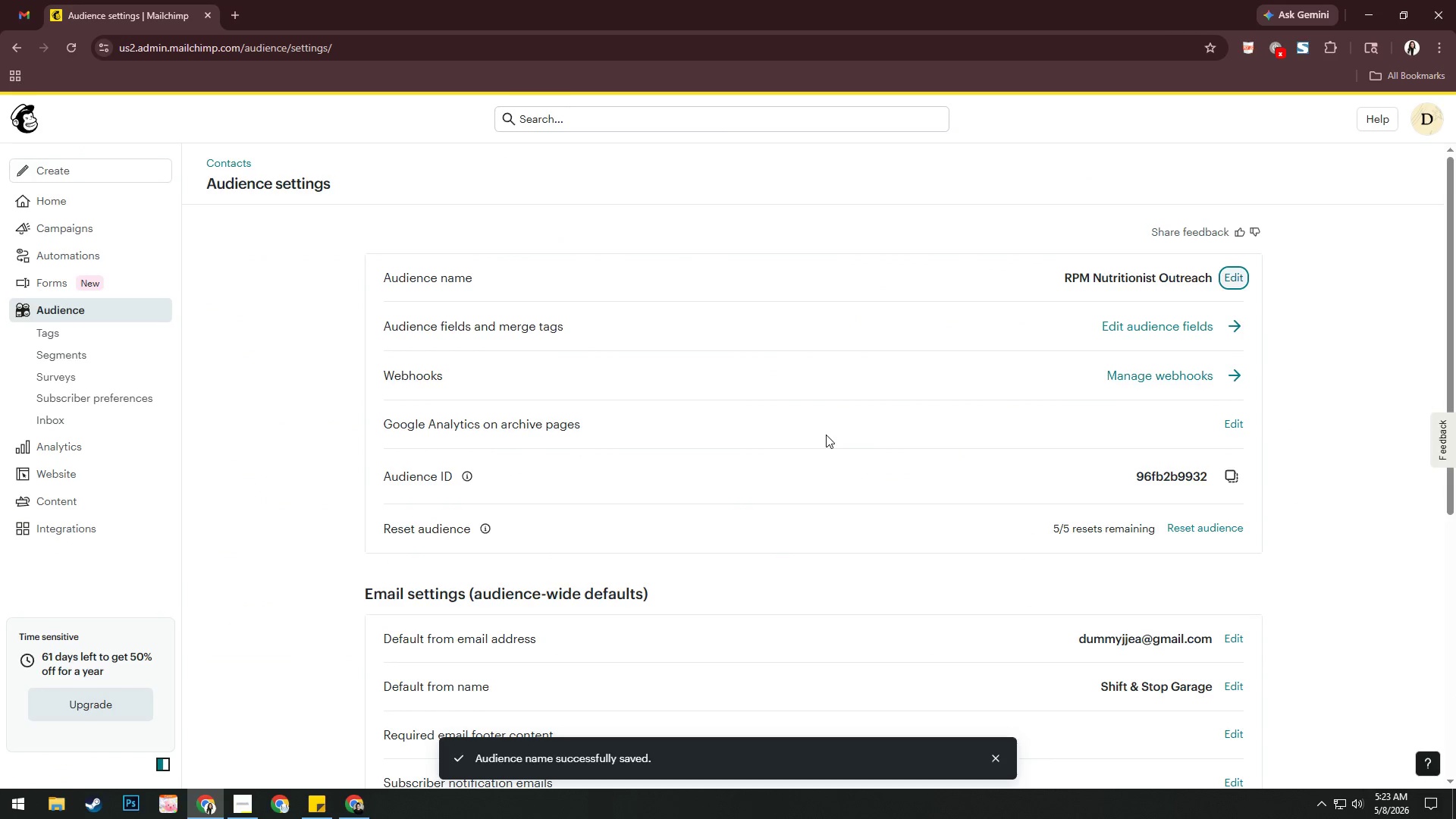 
key(Alt+Tab)
 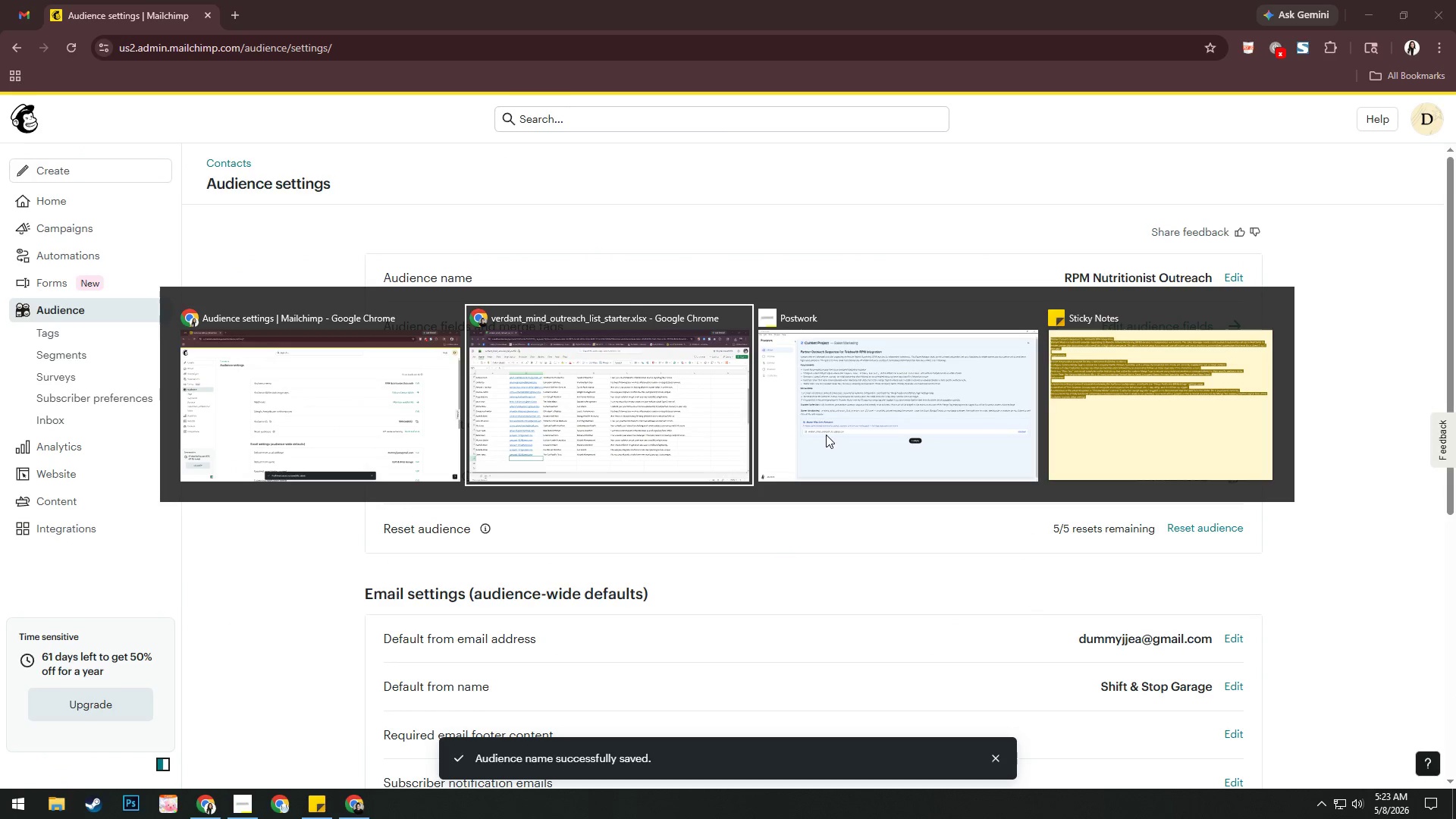 
key(Alt+Tab)